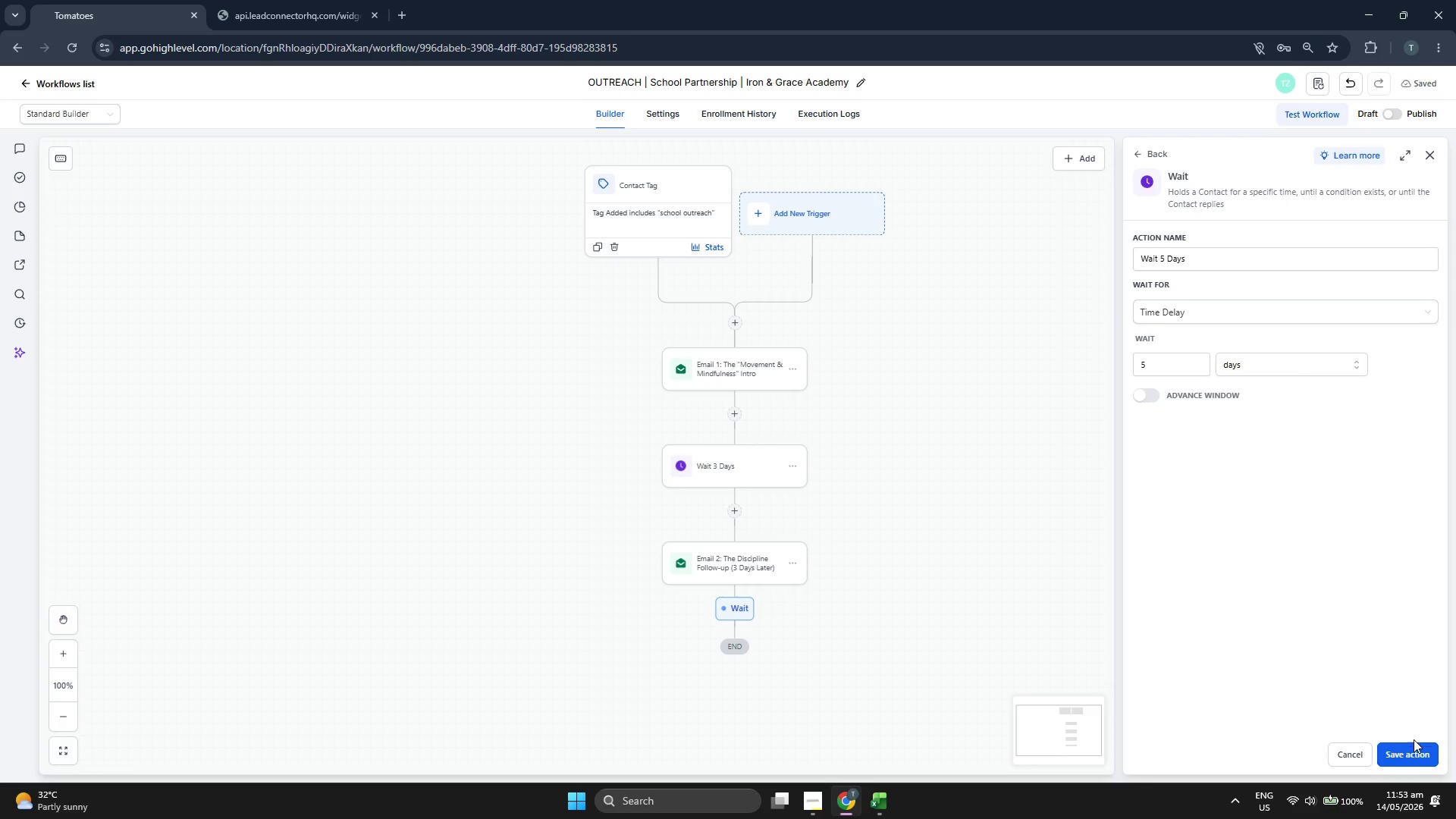 
left_click([1415, 757])
 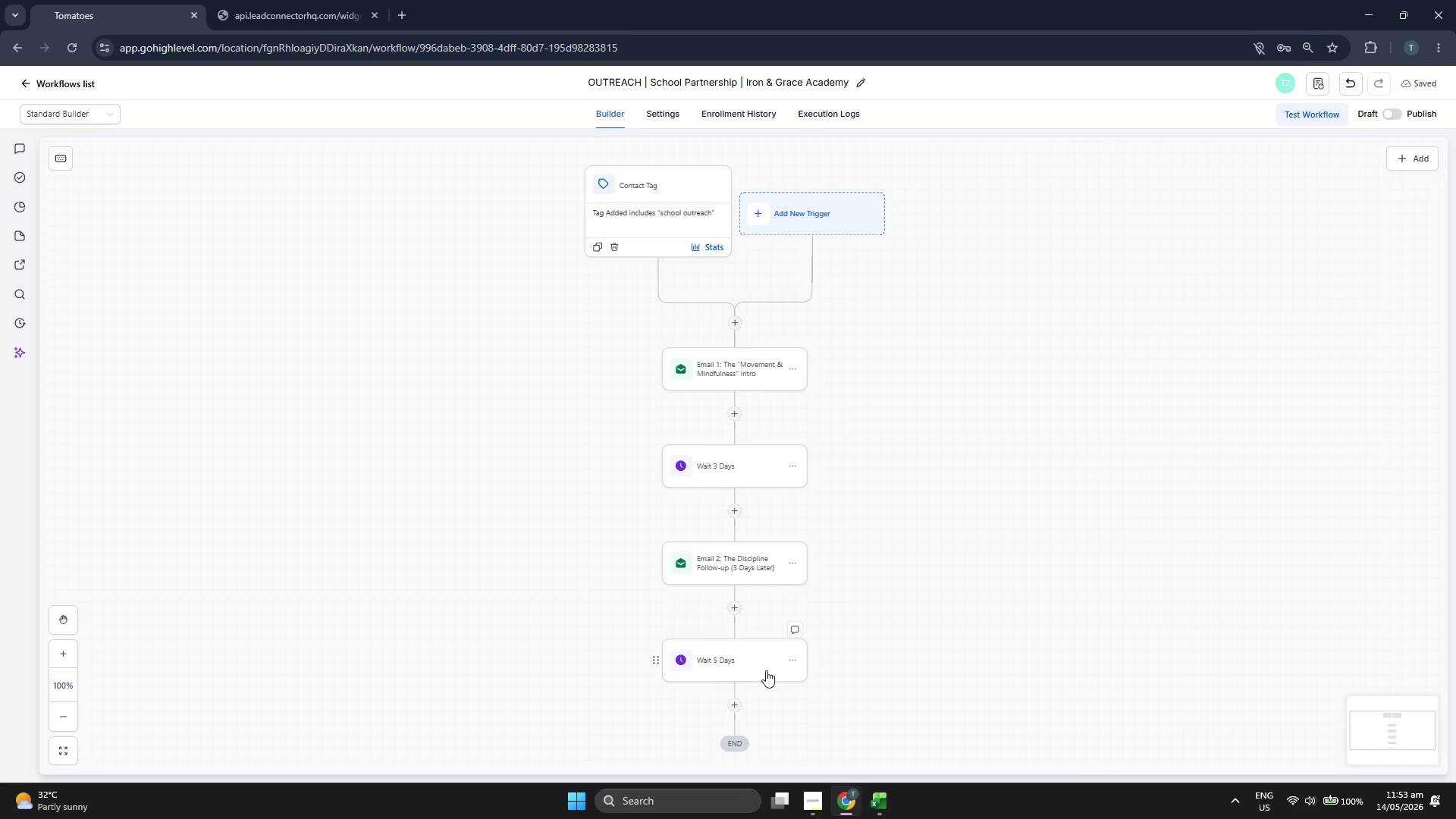 
scroll: coordinate [934, 512], scroll_direction: down, amount: 1.0
 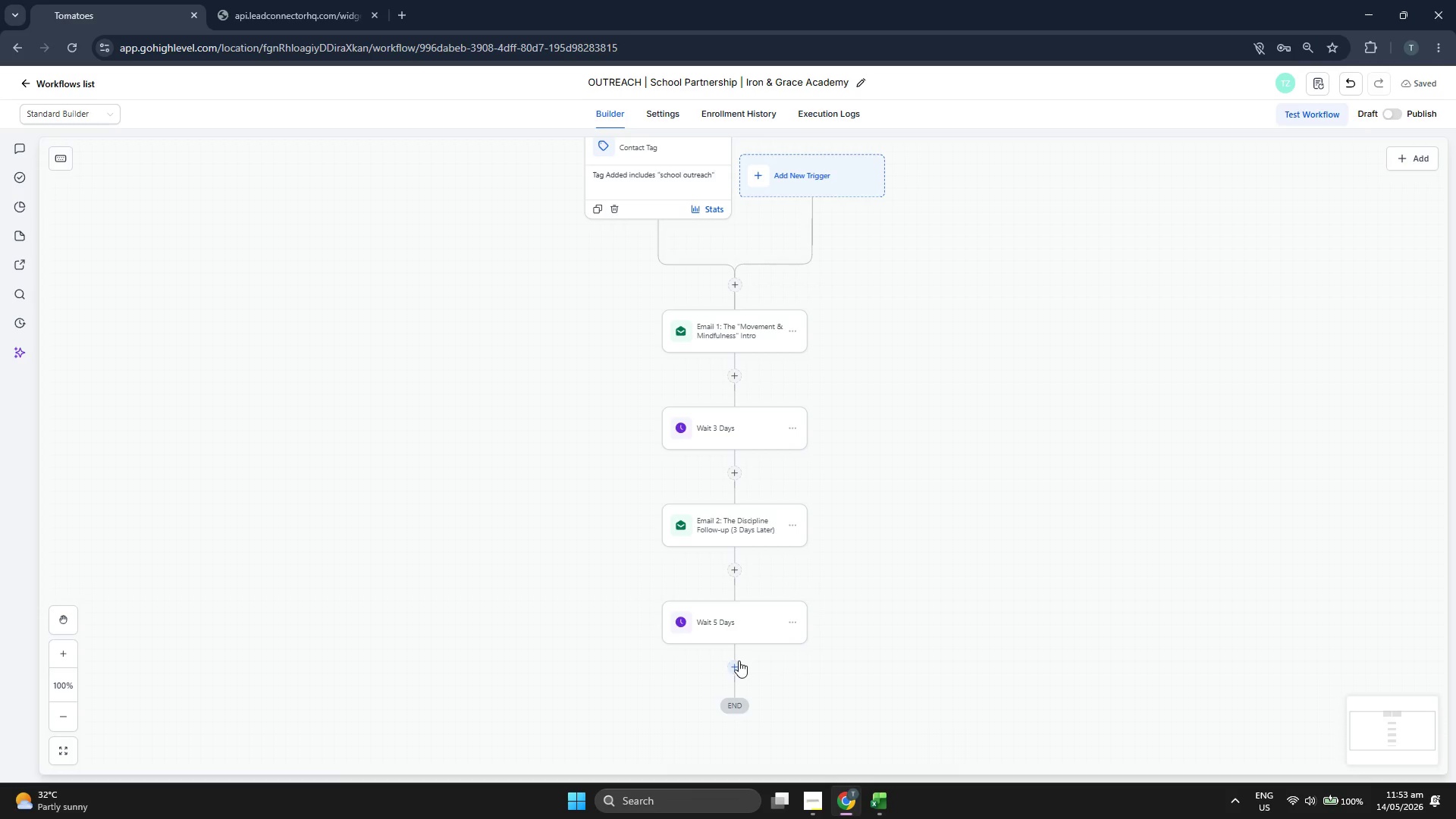 
left_click([739, 661])
 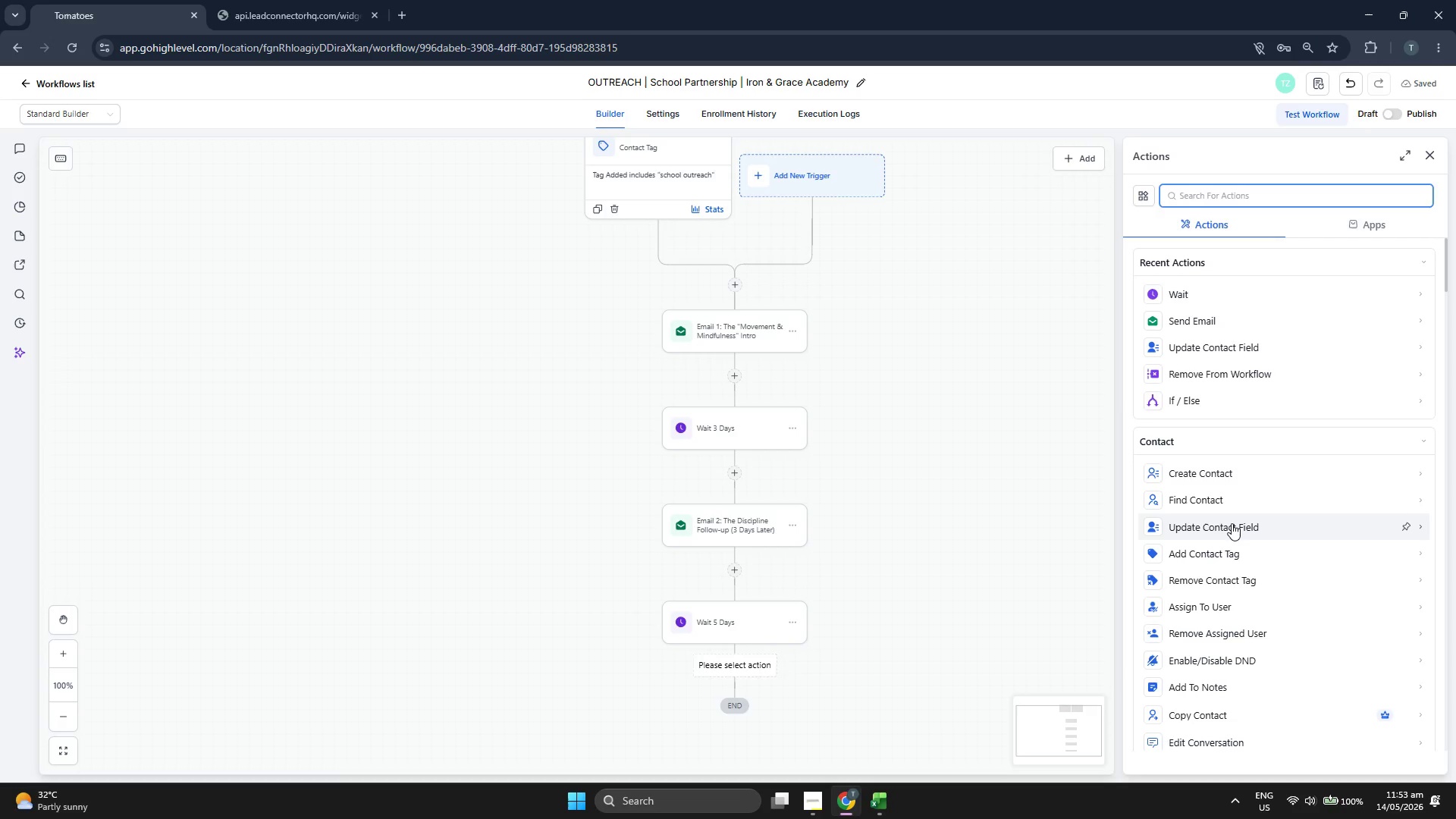 
scroll: coordinate [1232, 523], scroll_direction: down, amount: 1.0
 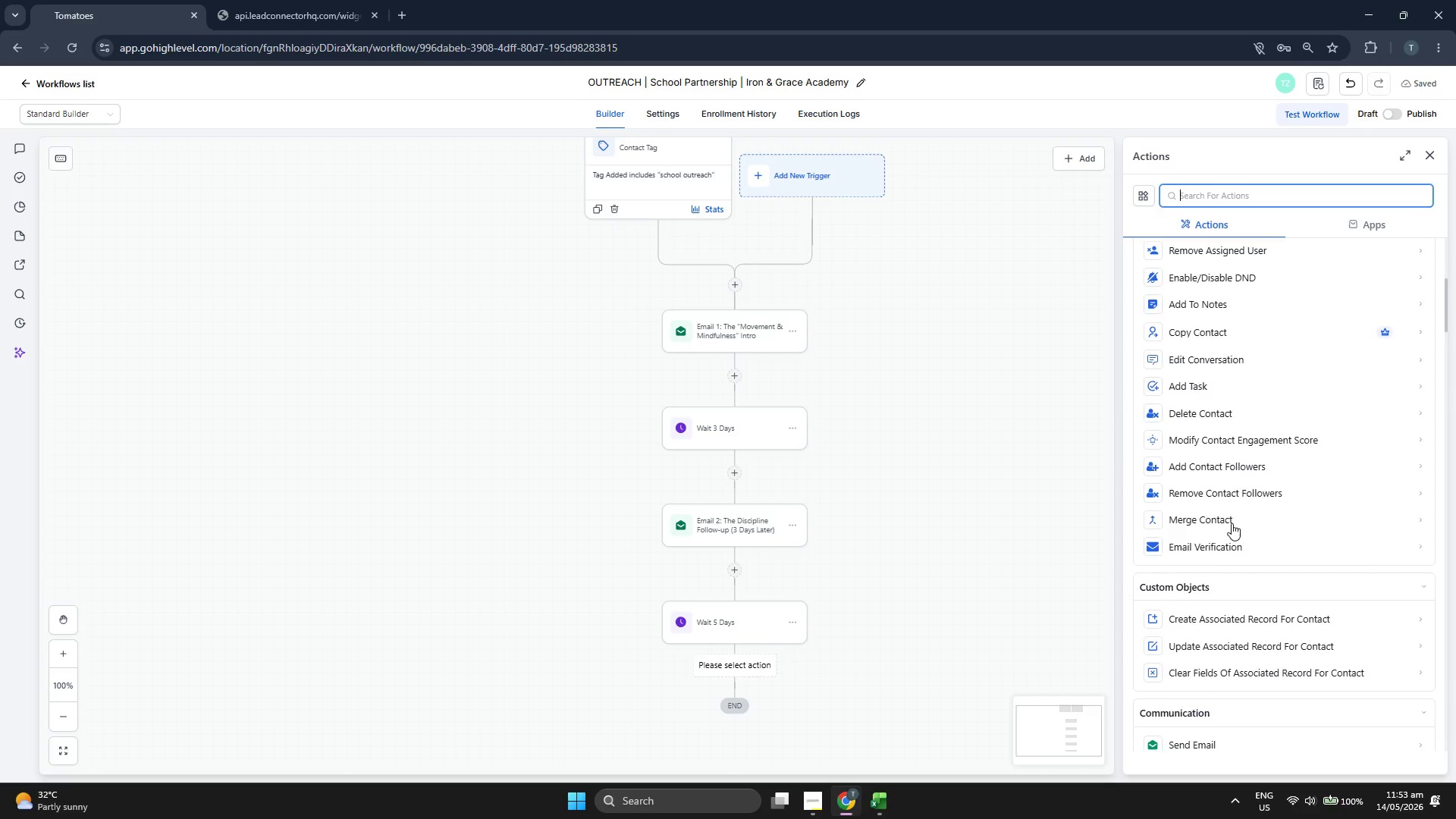 
scroll: coordinate [832, 485], scroll_direction: up, amount: 1.0
 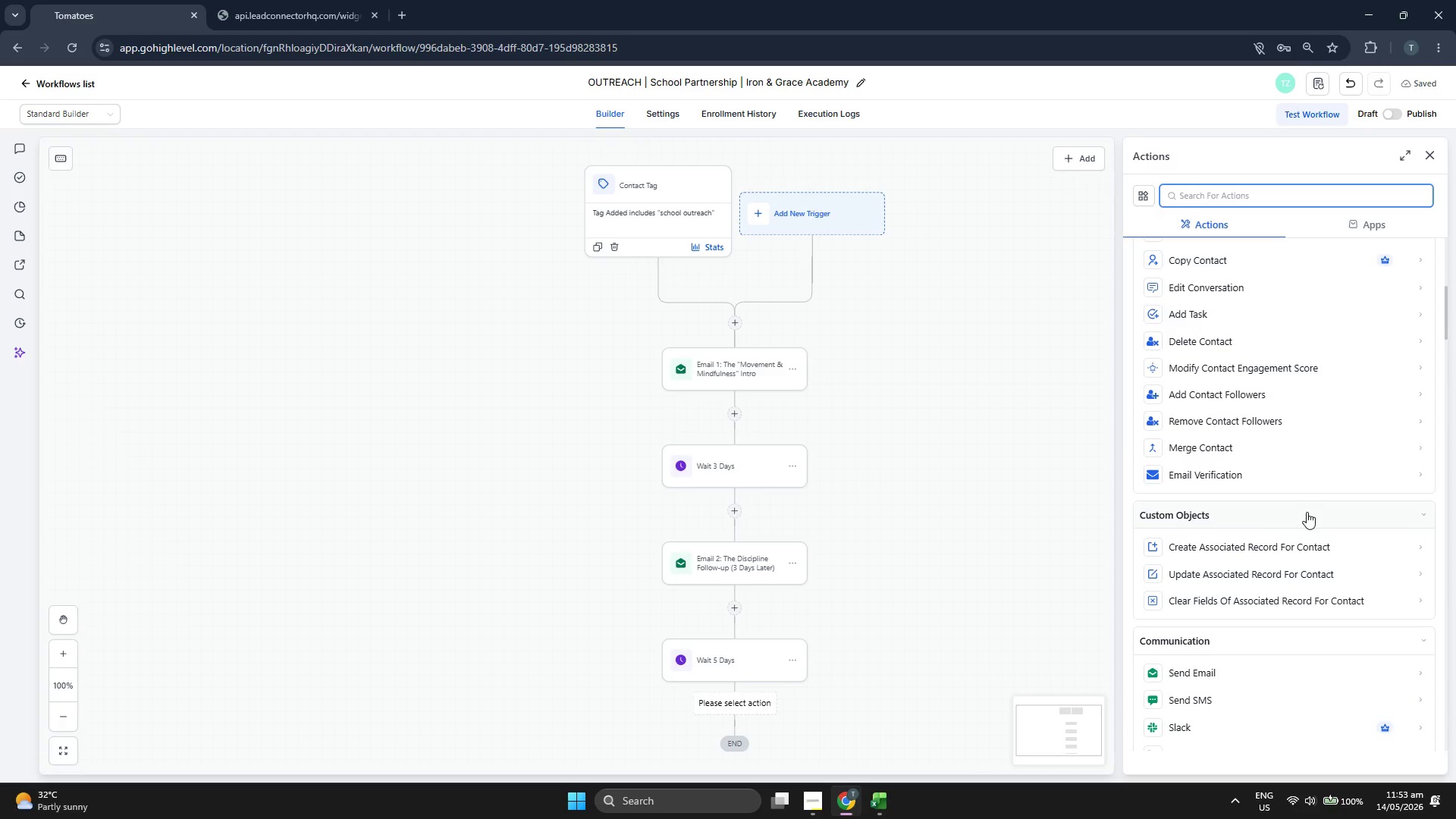 
scroll: coordinate [1303, 513], scroll_direction: down, amount: 1.0
 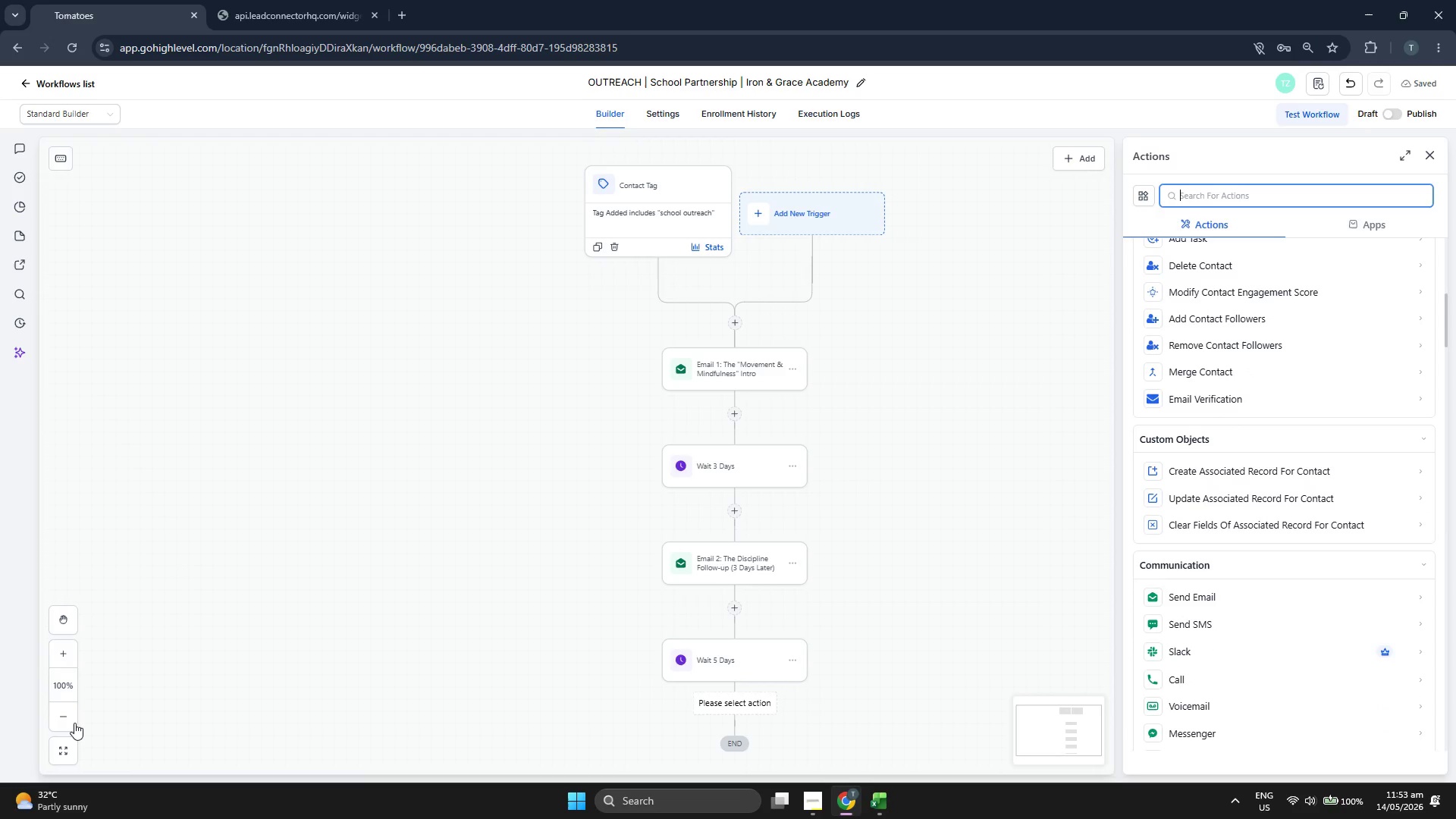 
left_click([69, 715])
 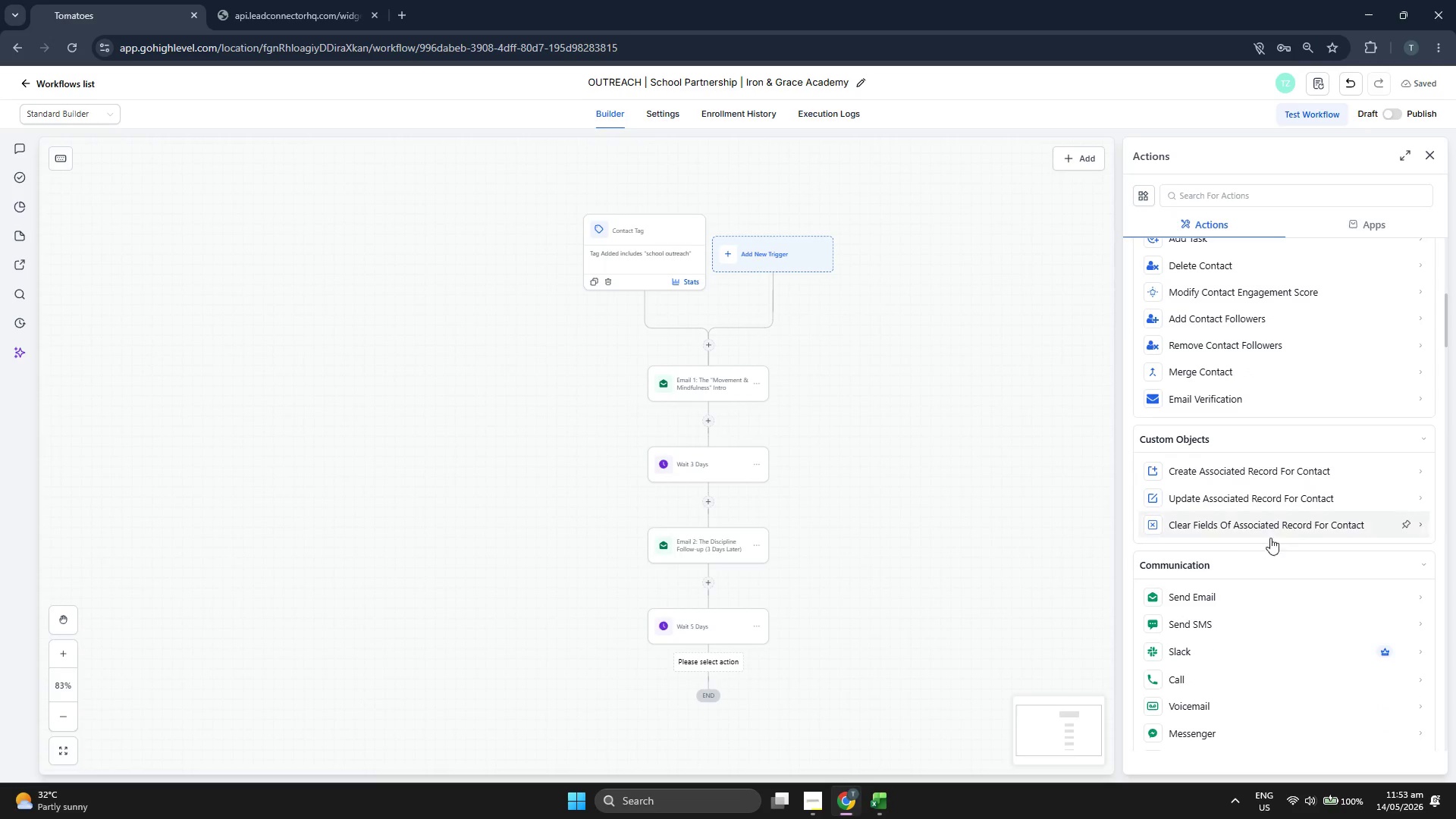 
scroll: coordinate [1293, 531], scroll_direction: down, amount: 5.0
 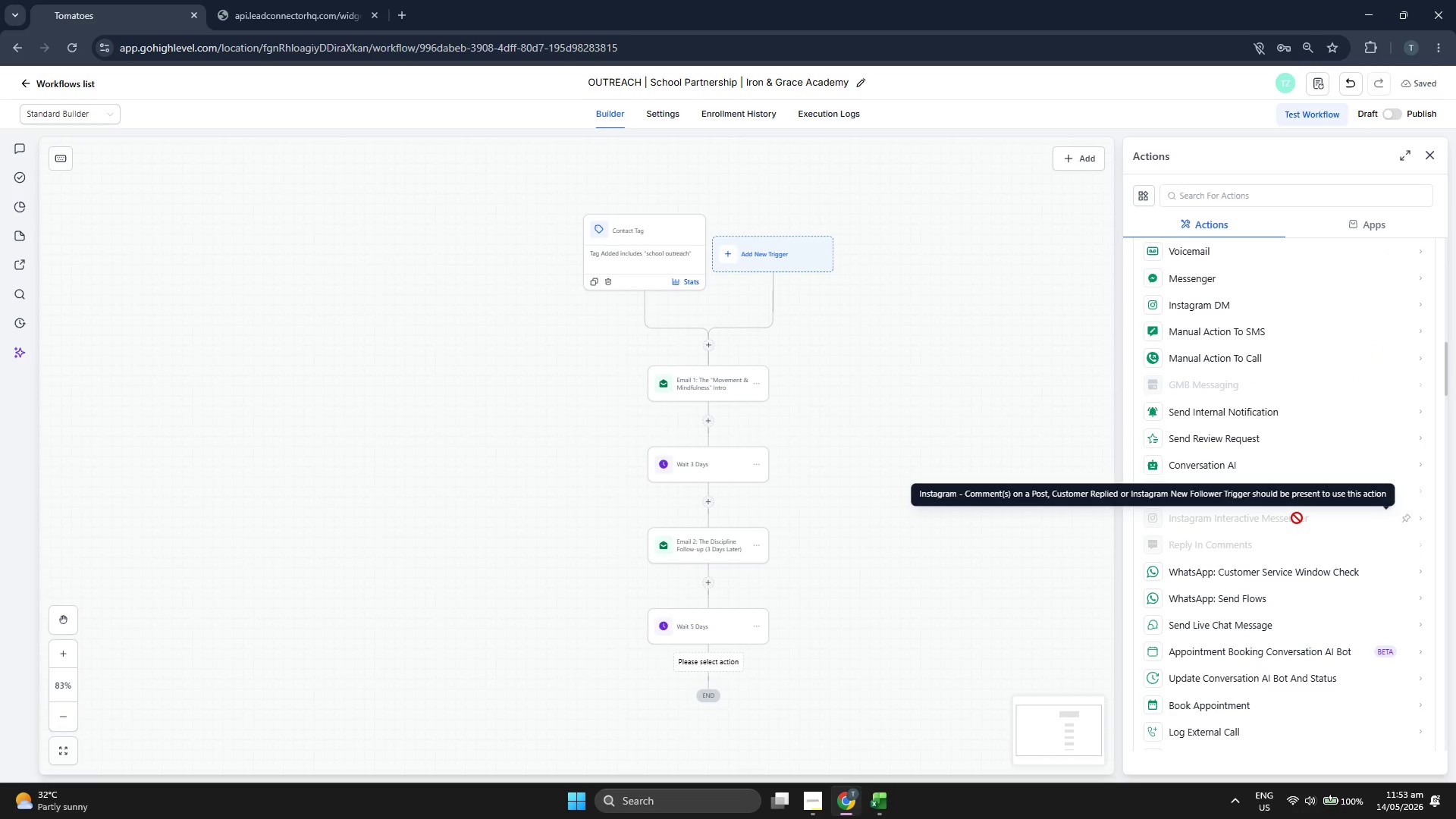 
scroll: coordinate [1304, 490], scroll_direction: down, amount: 6.0
 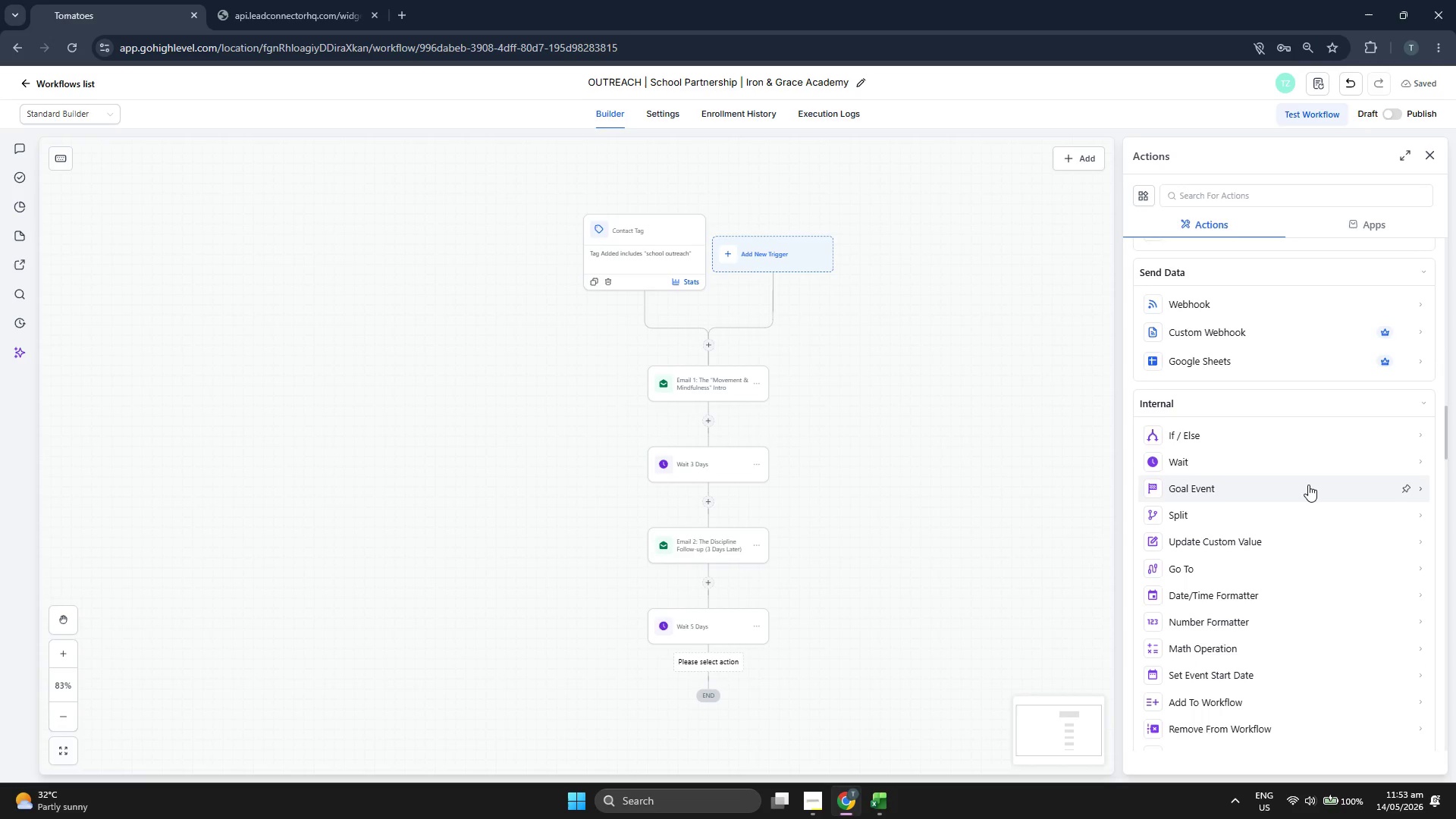 
scroll: coordinate [1307, 490], scroll_direction: down, amount: 7.0
 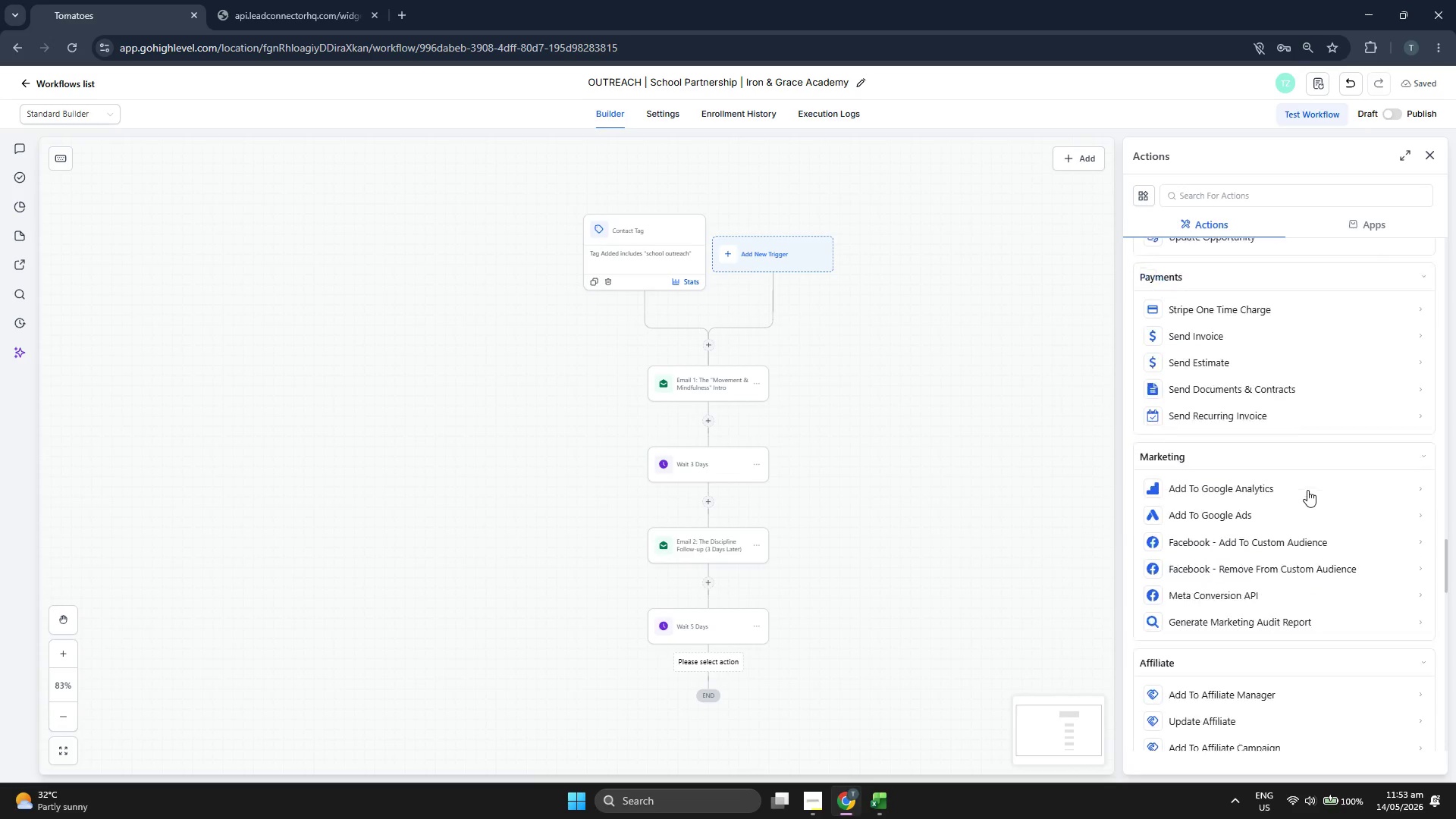 
scroll: coordinate [1269, 560], scroll_direction: up, amount: 19.0
 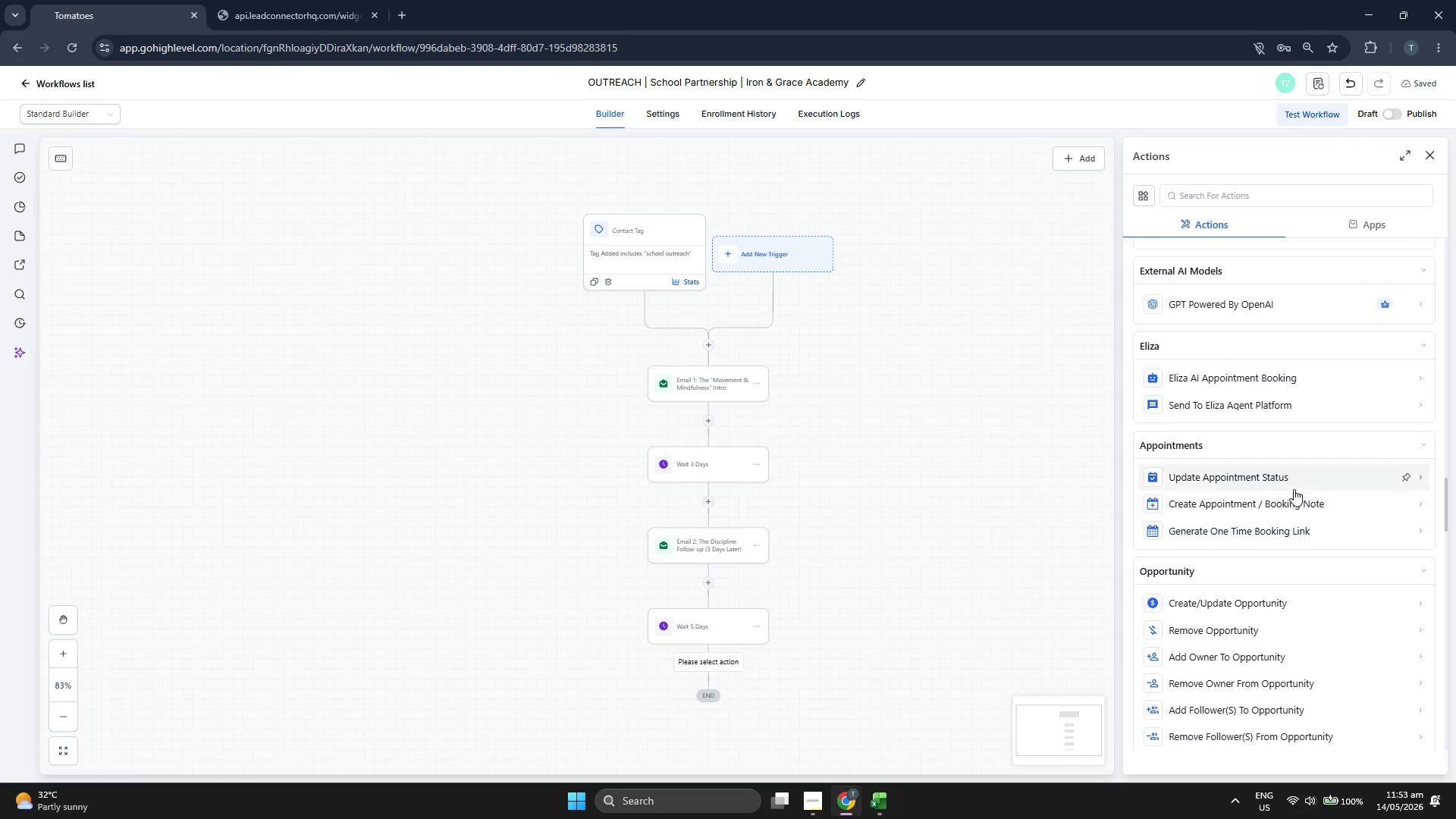 
scroll: coordinate [1262, 523], scroll_direction: up, amount: 20.0
 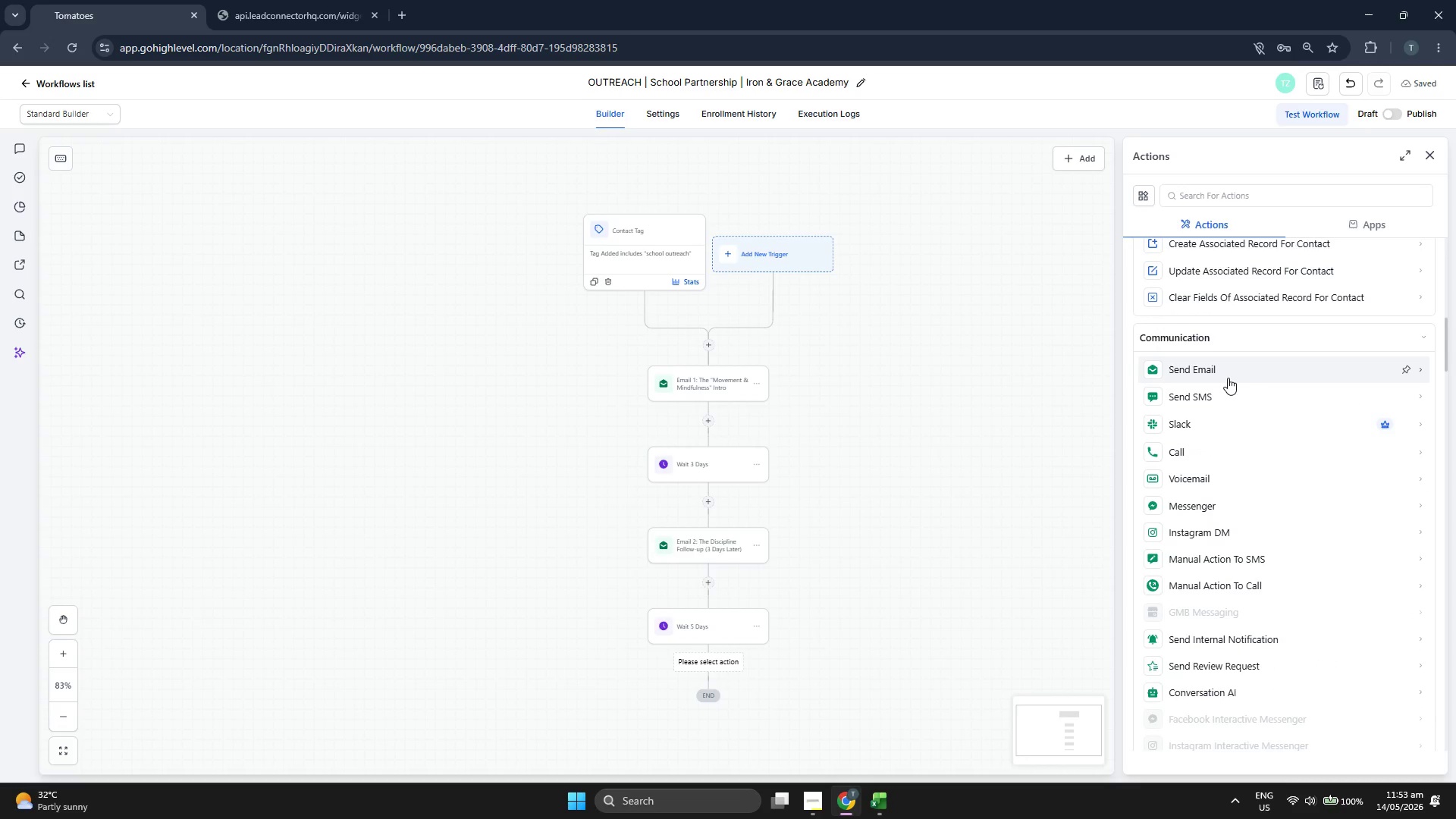 
left_click([1228, 378])
 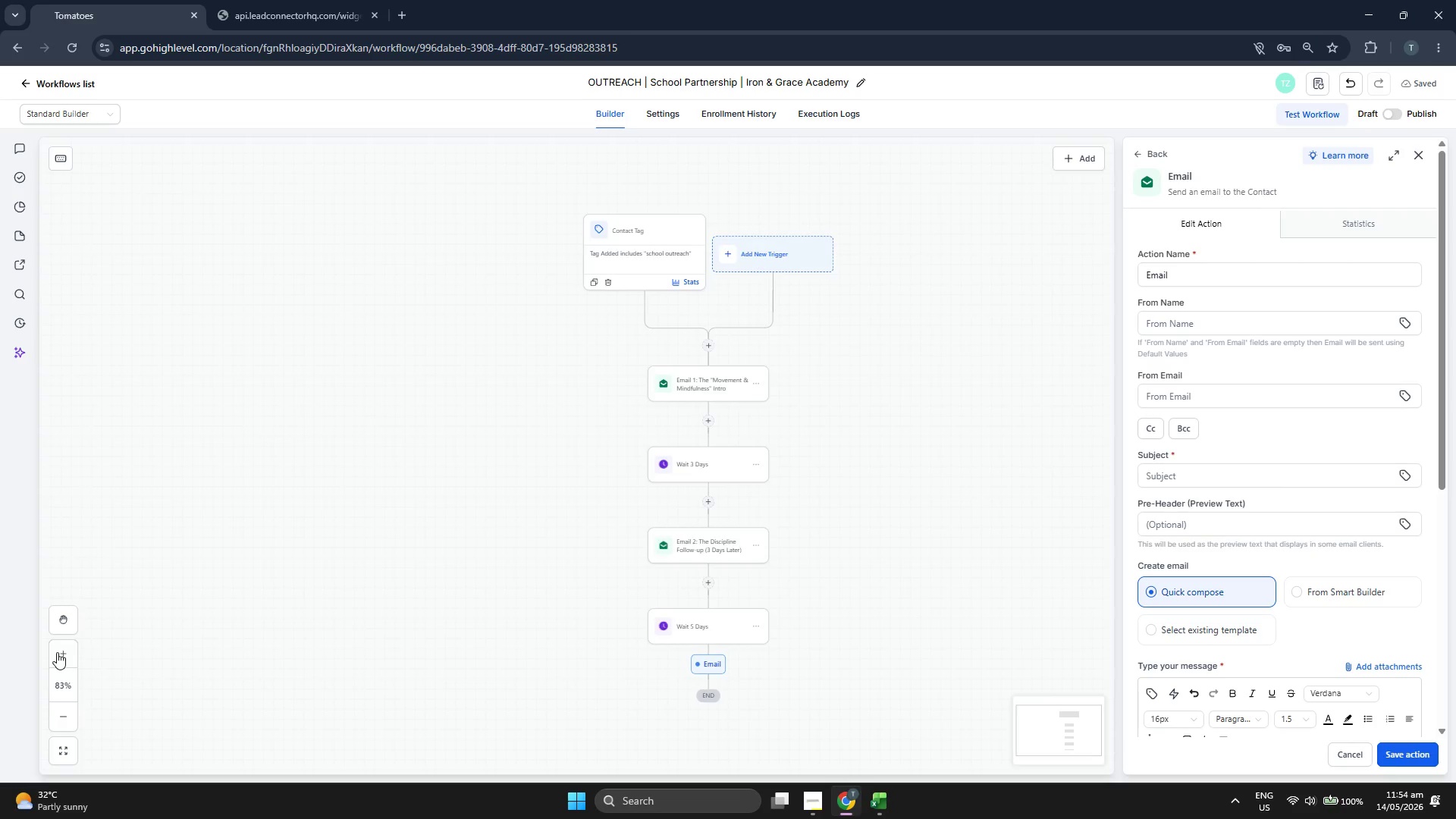 
wait(6.03)
 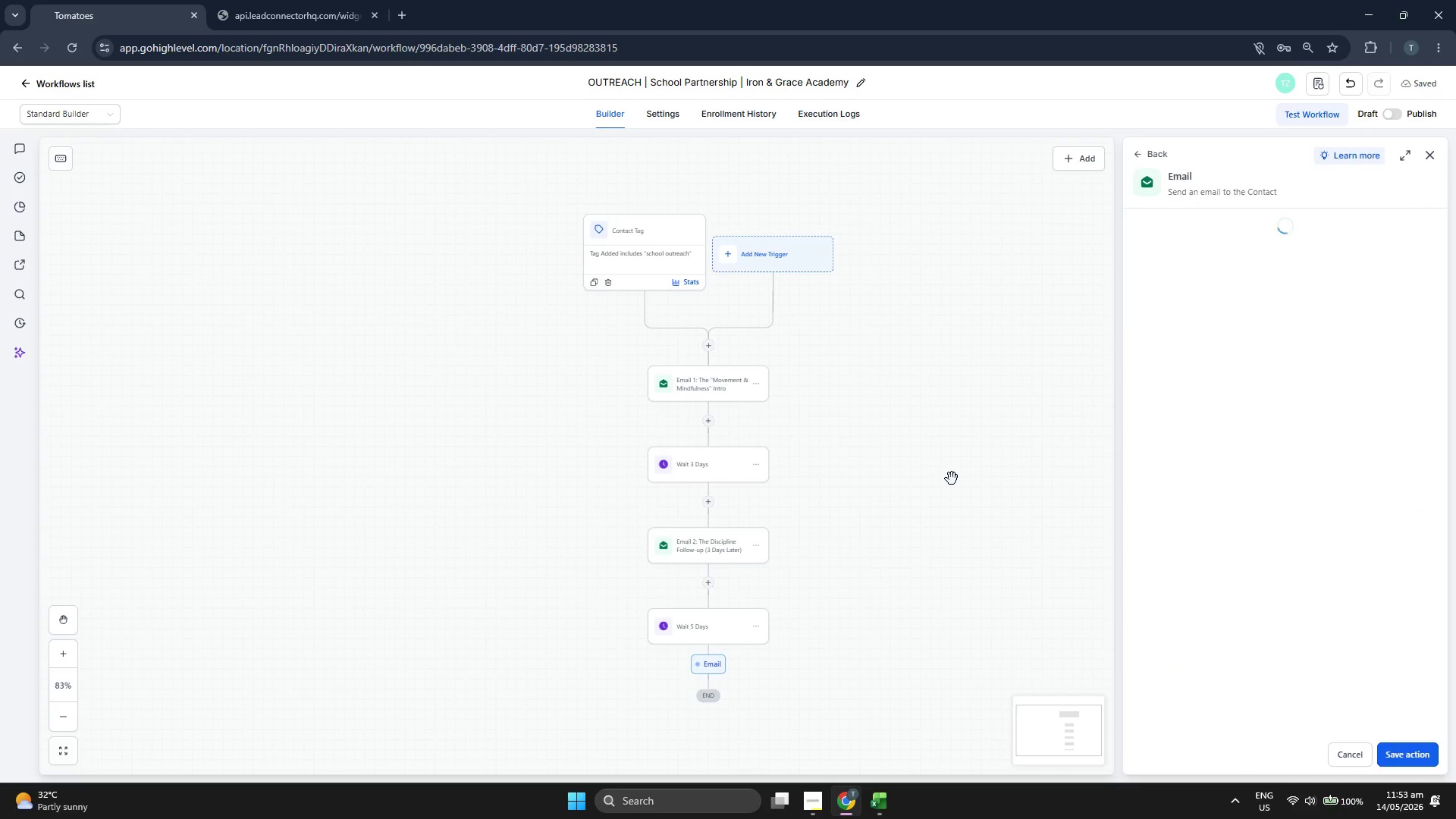 
left_click([1231, 286])
 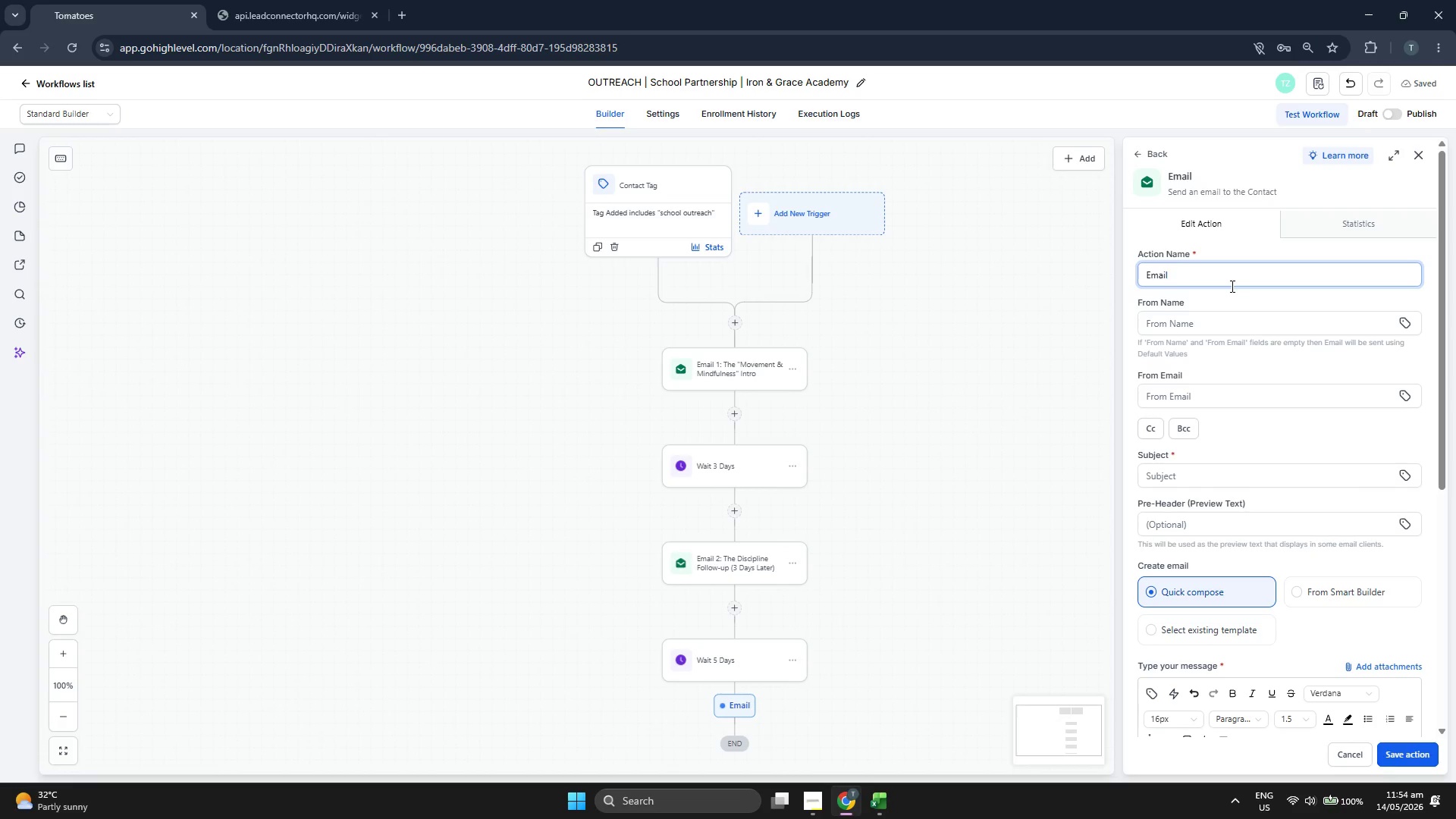 
type( 3: The "Breakup" / Introc)
key(Backspace)
type(ductory Call Request)
 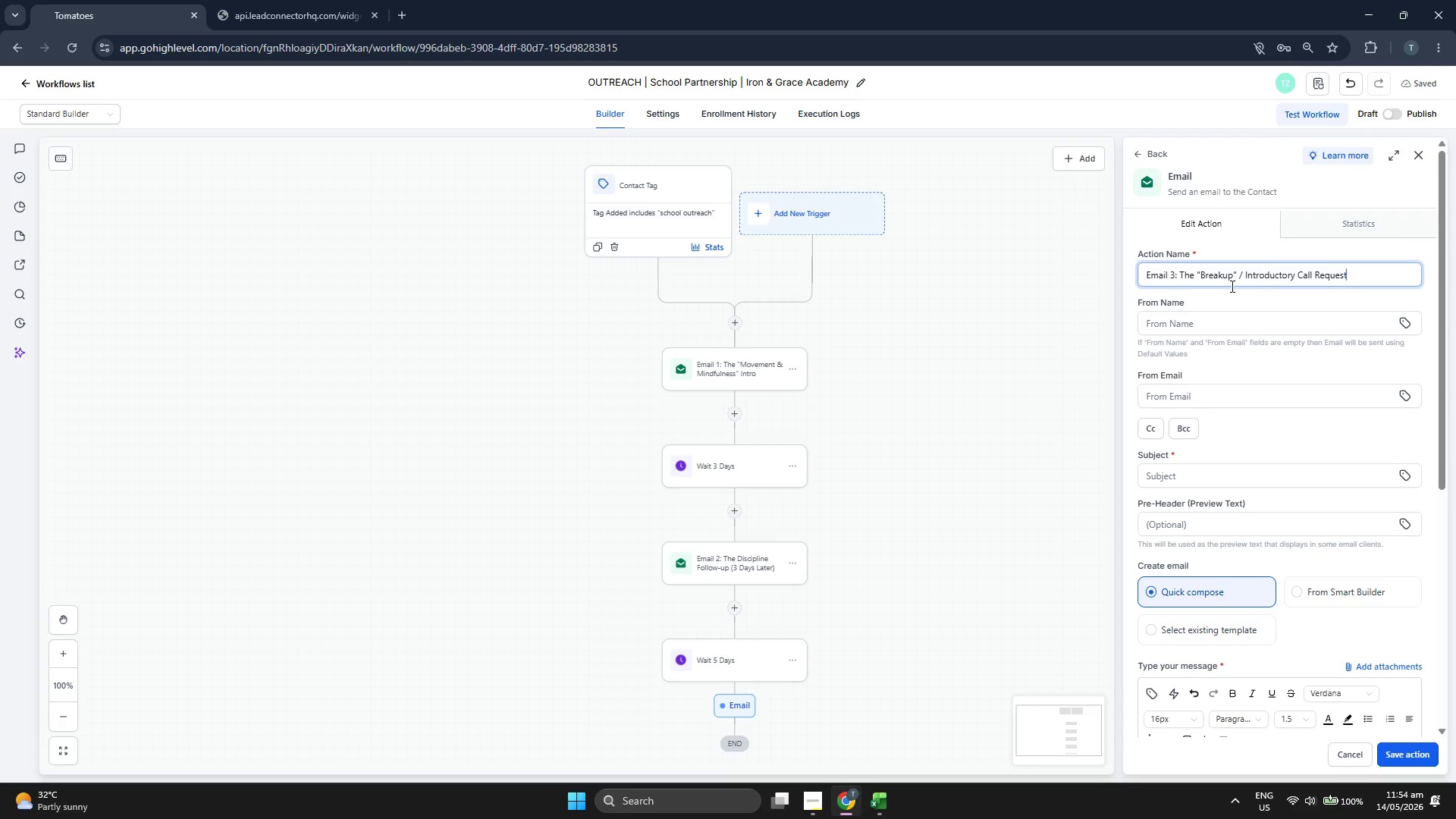 
scroll: coordinate [1278, 402], scroll_direction: down, amount: 4.0
 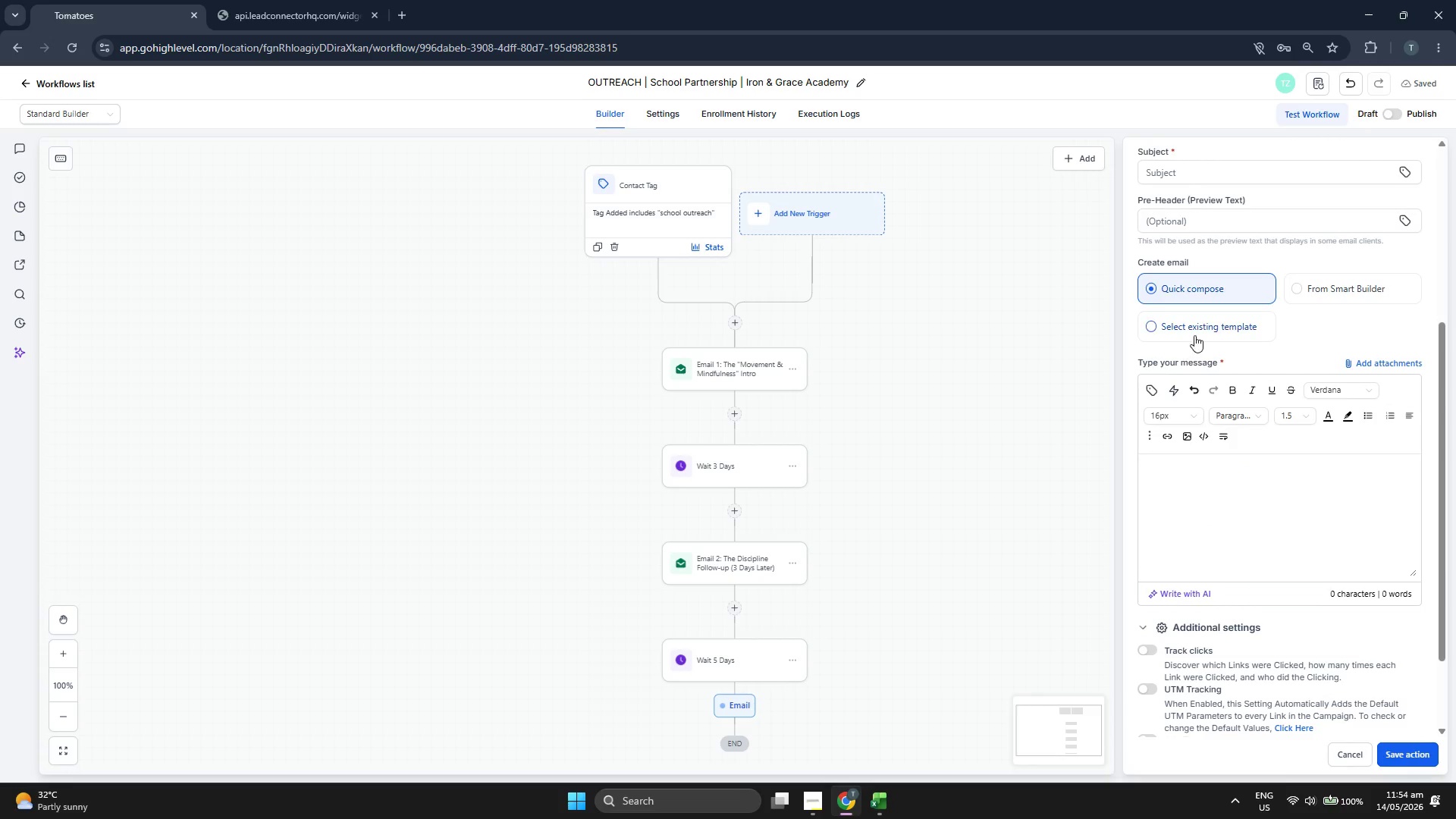 
left_click([1197, 329])
 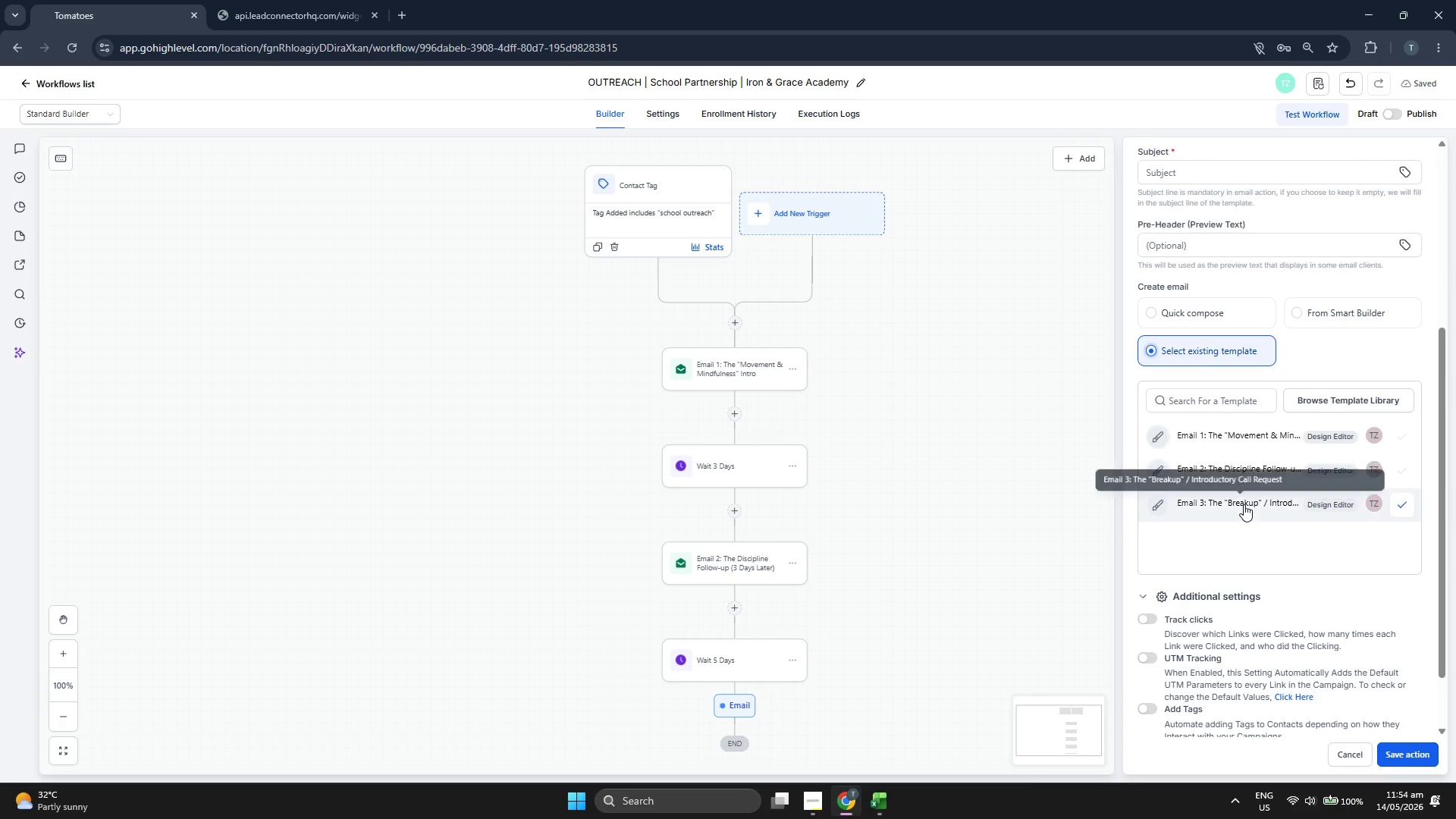 
left_click([1244, 504])
 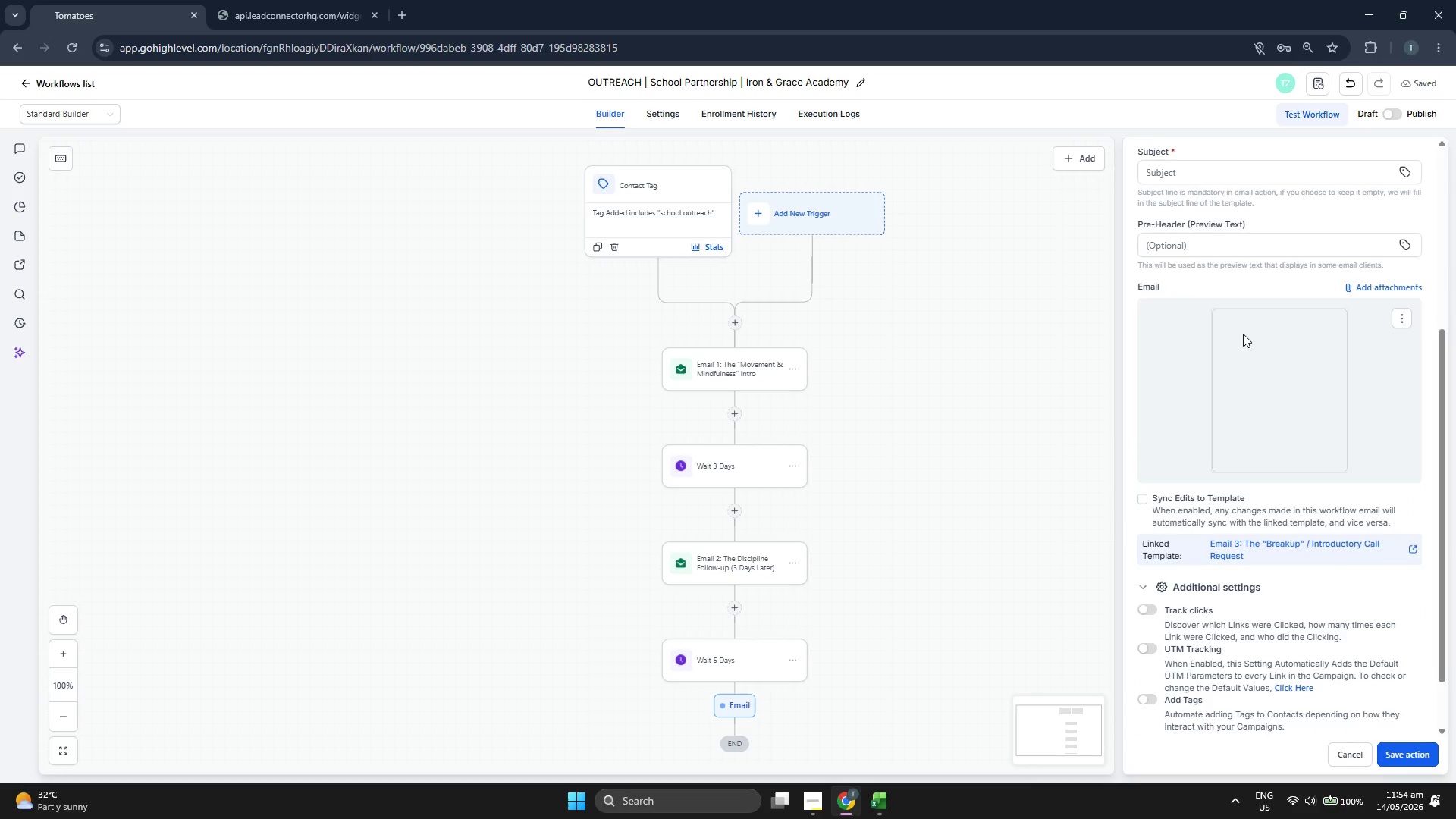 
scroll: coordinate [1245, 332], scroll_direction: up, amount: 2.0
 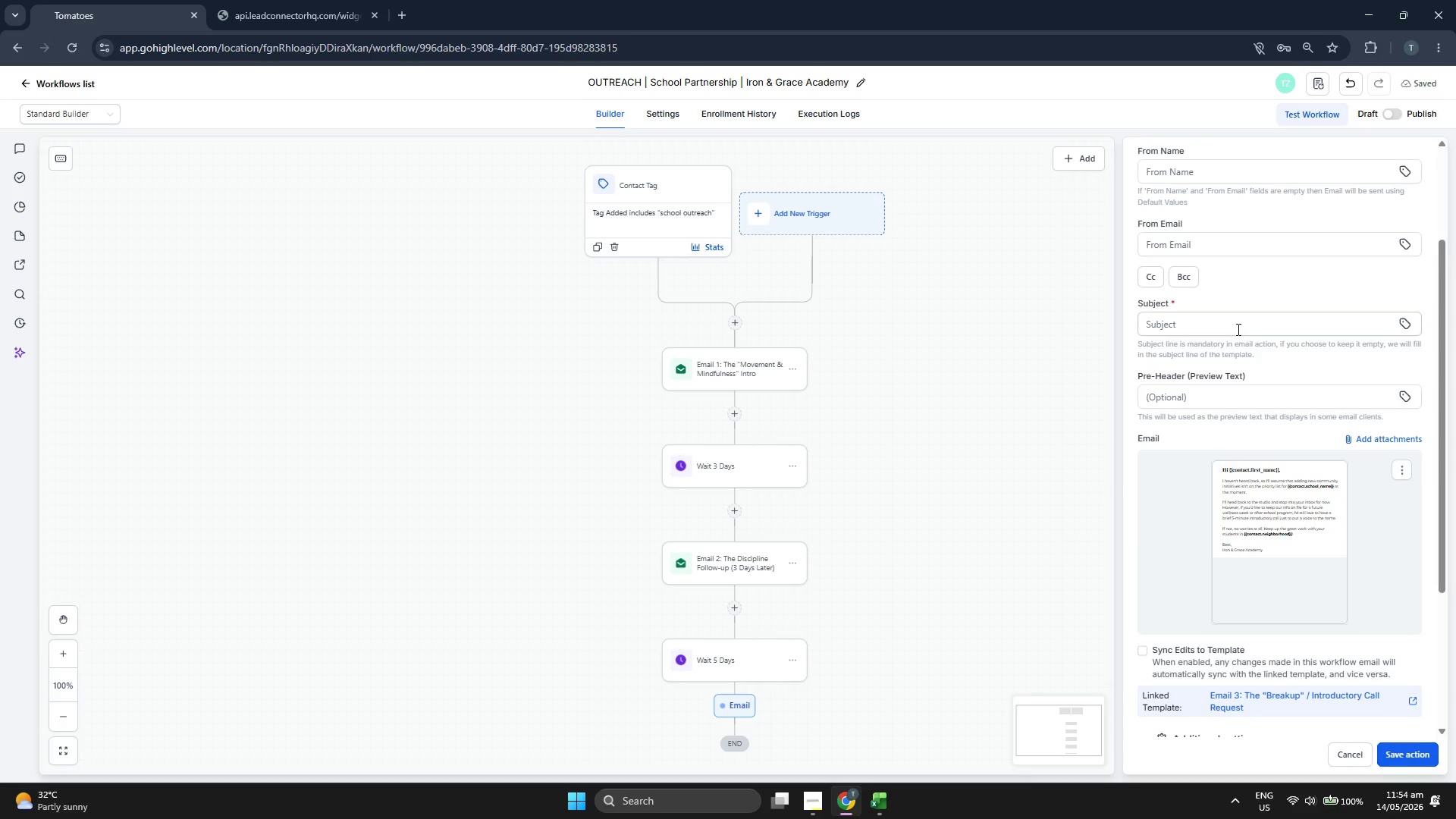 
left_click([1235, 325])
 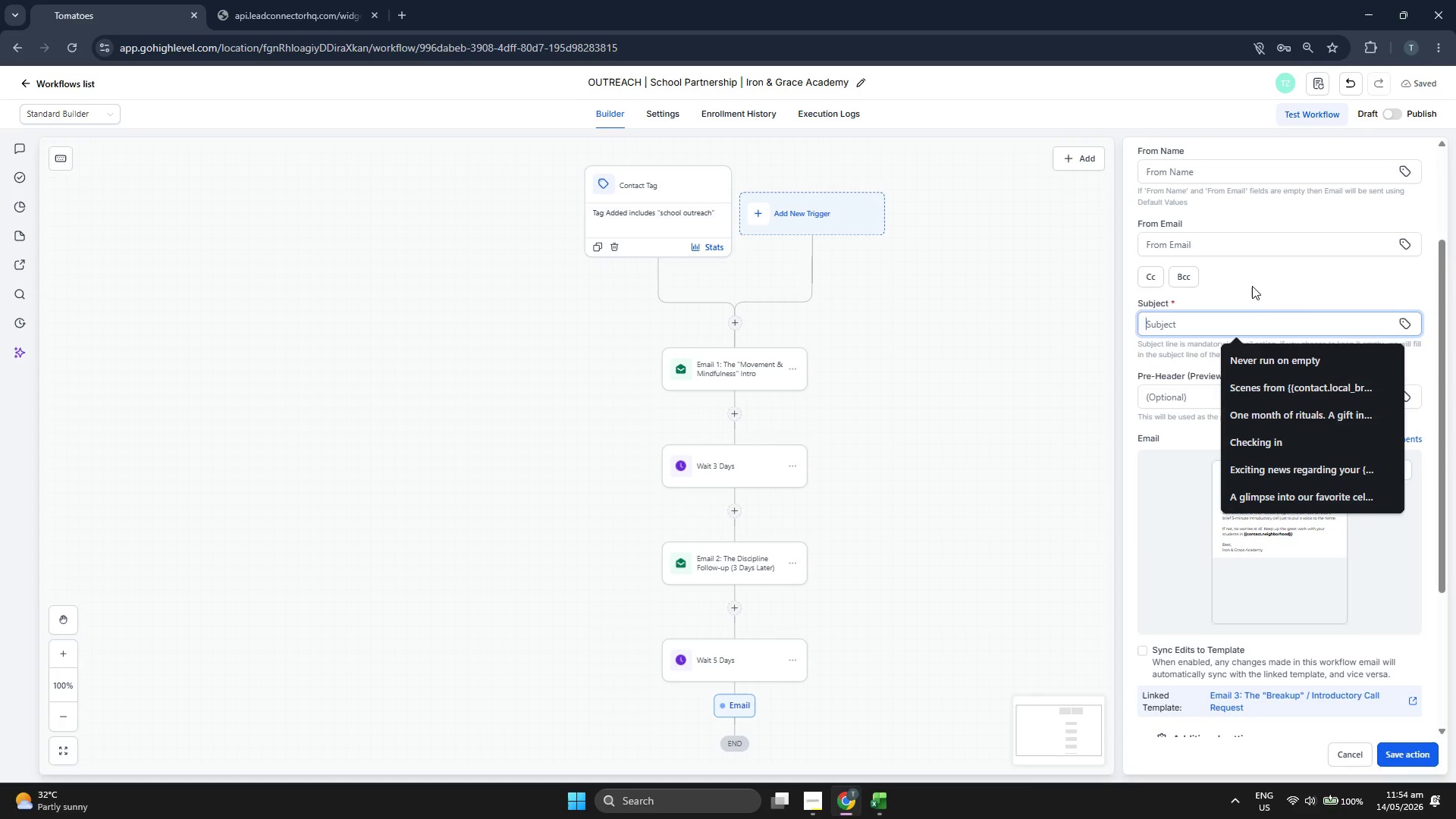 
type(Connecting with )
 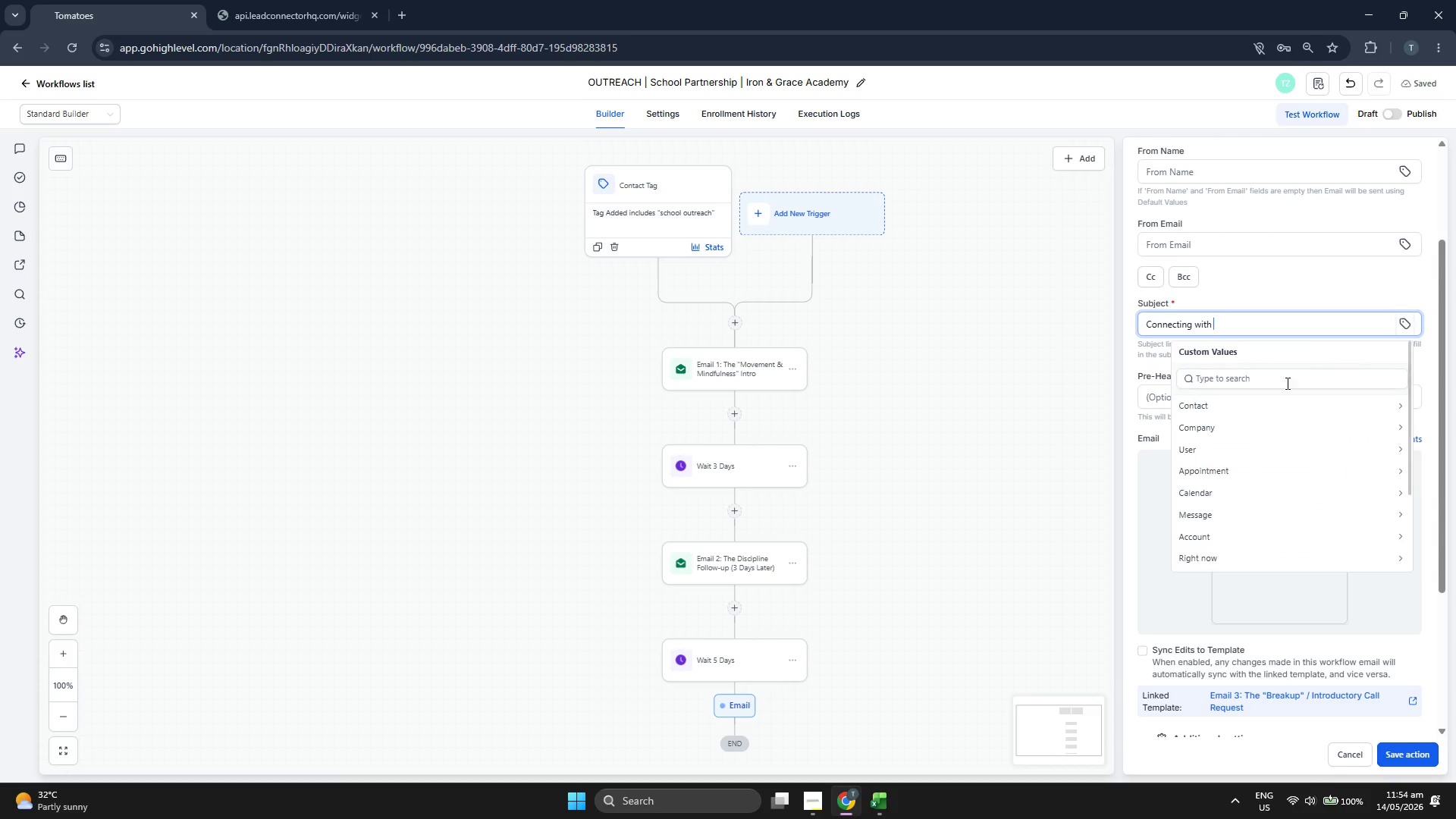 
left_click([1265, 410])
 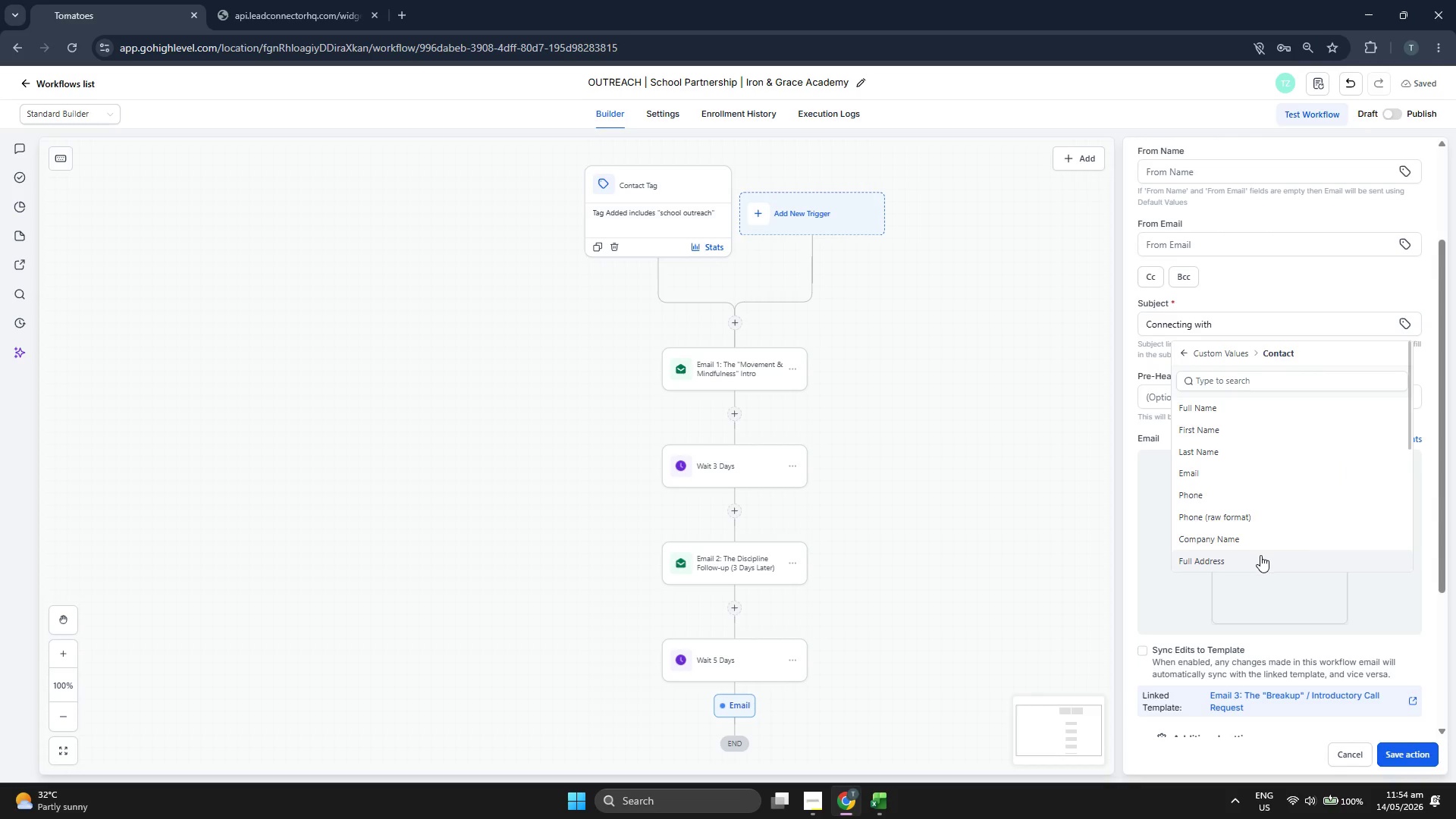 
left_click([1260, 553])
 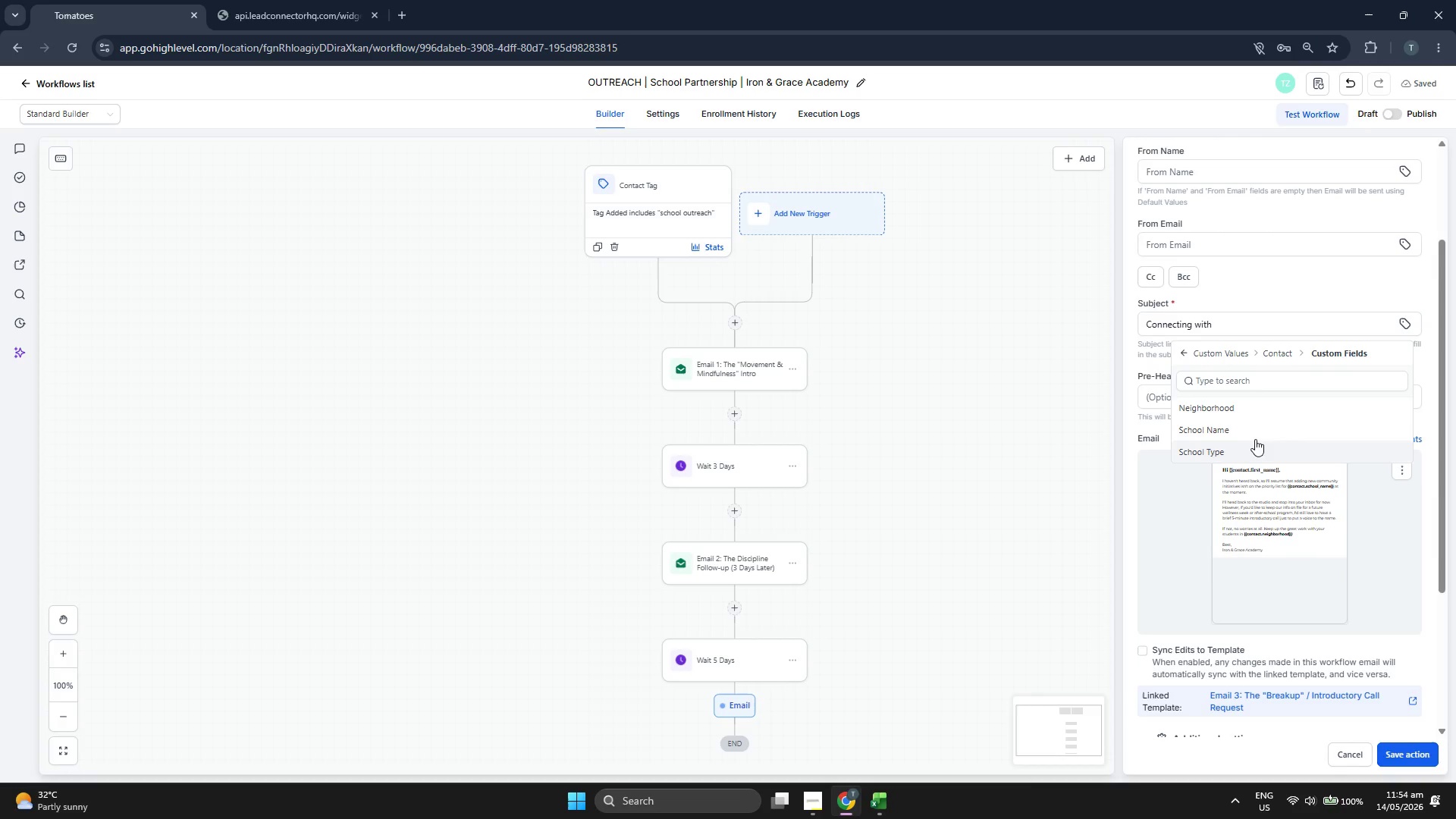 
scroll: coordinate [1260, 553], scroll_direction: down, amount: 7.0
 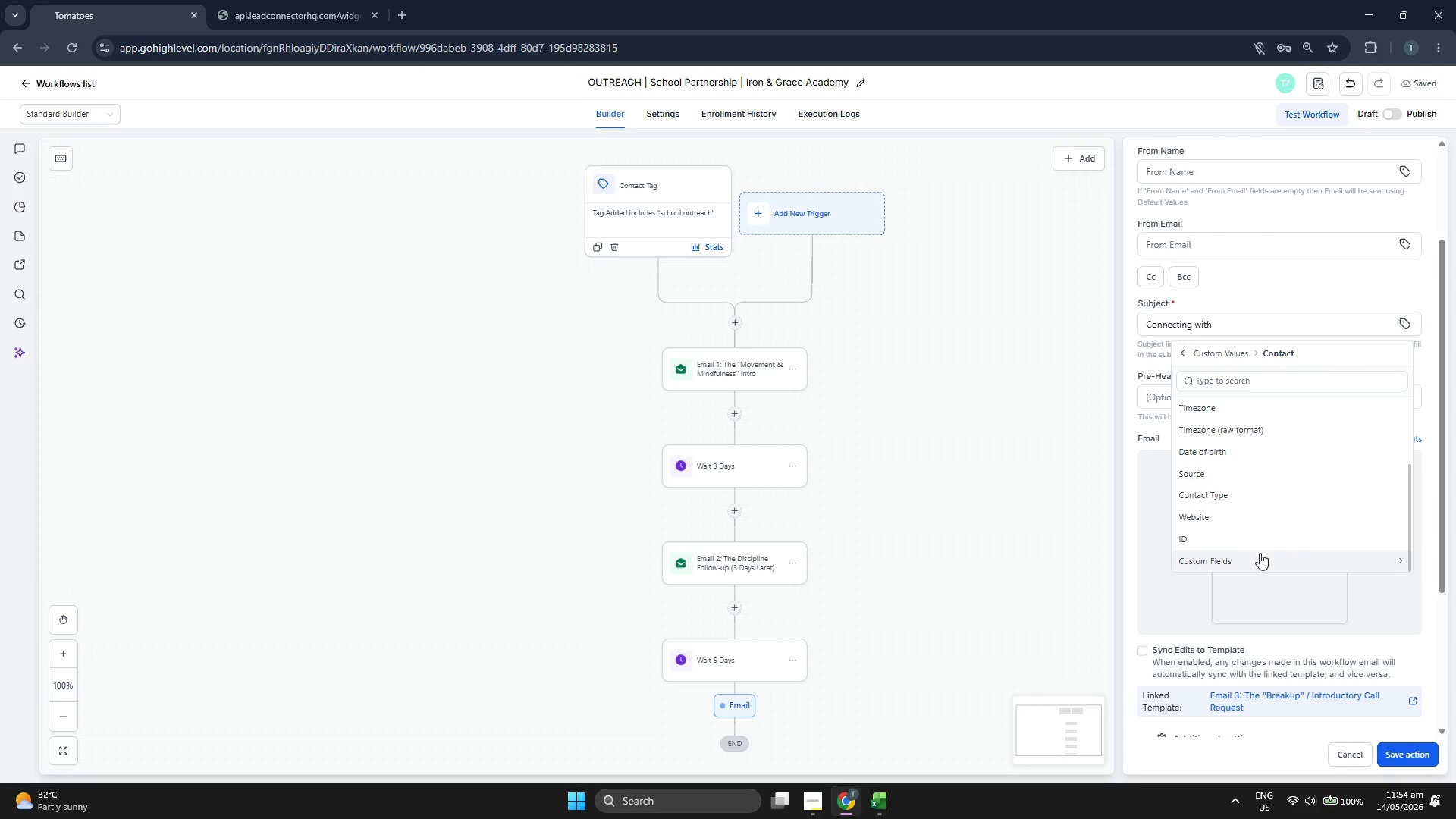 
left_click([1255, 431])
 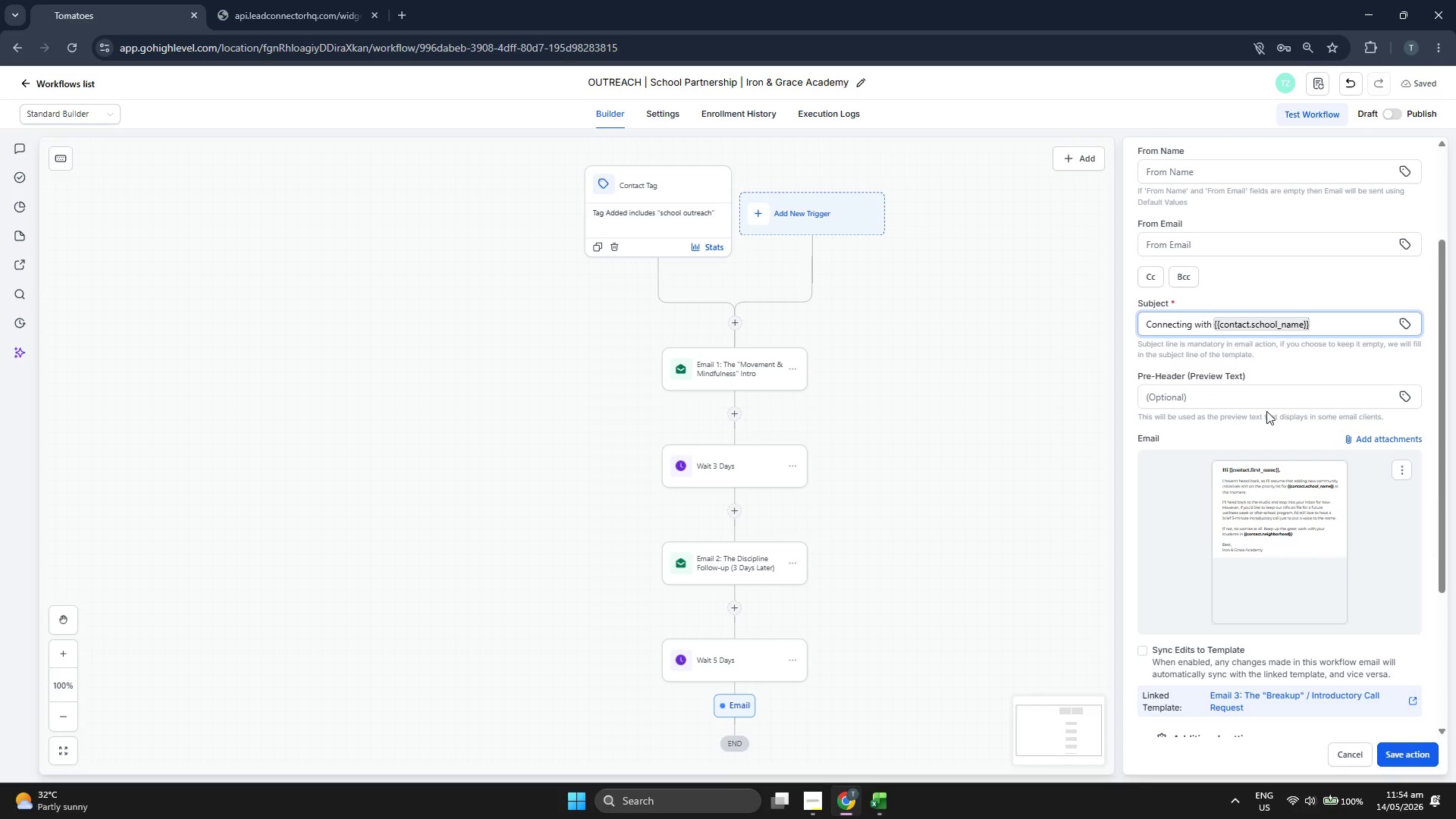 
left_click([1326, 336])
 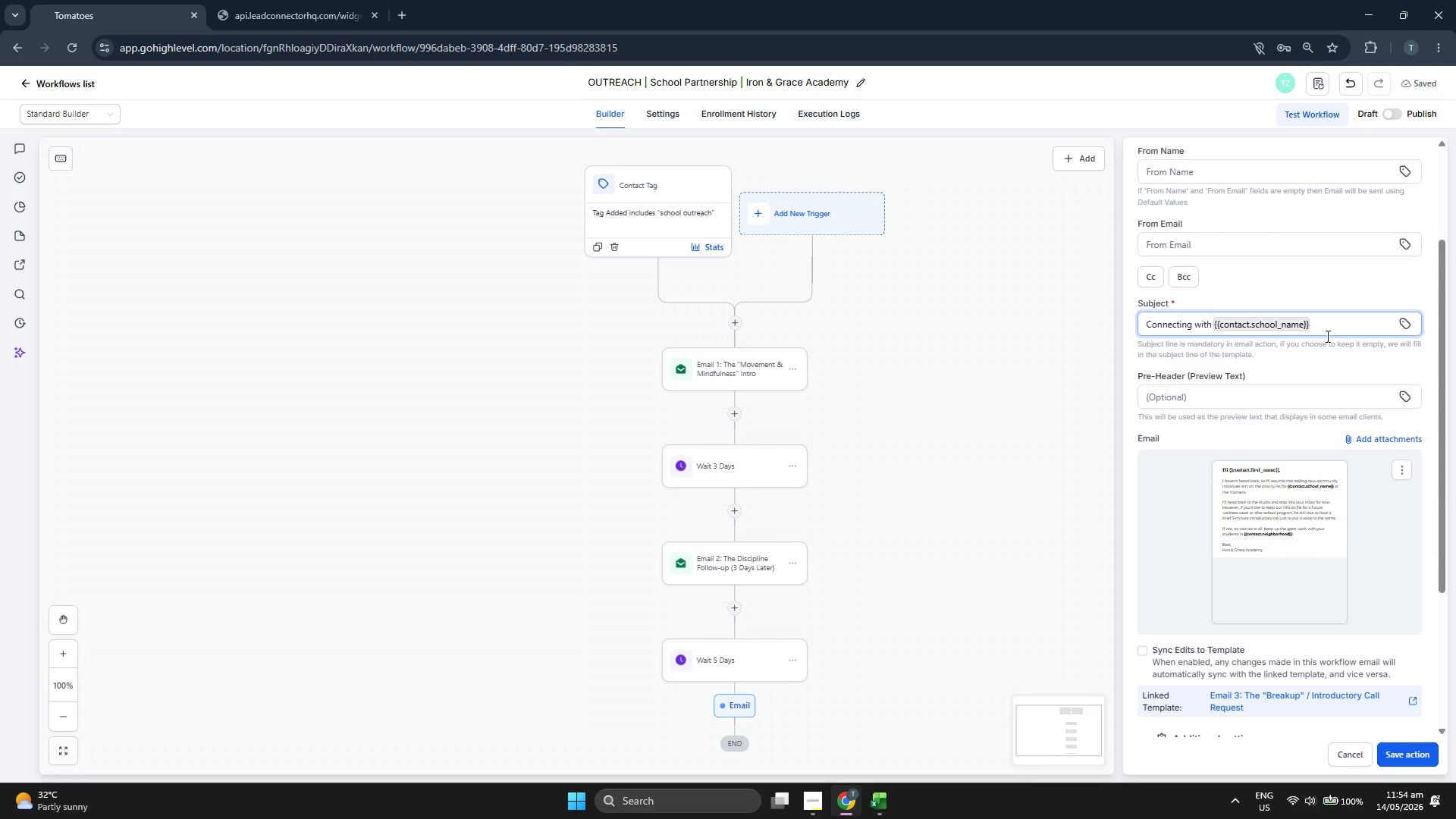 
left_click([1331, 329])
 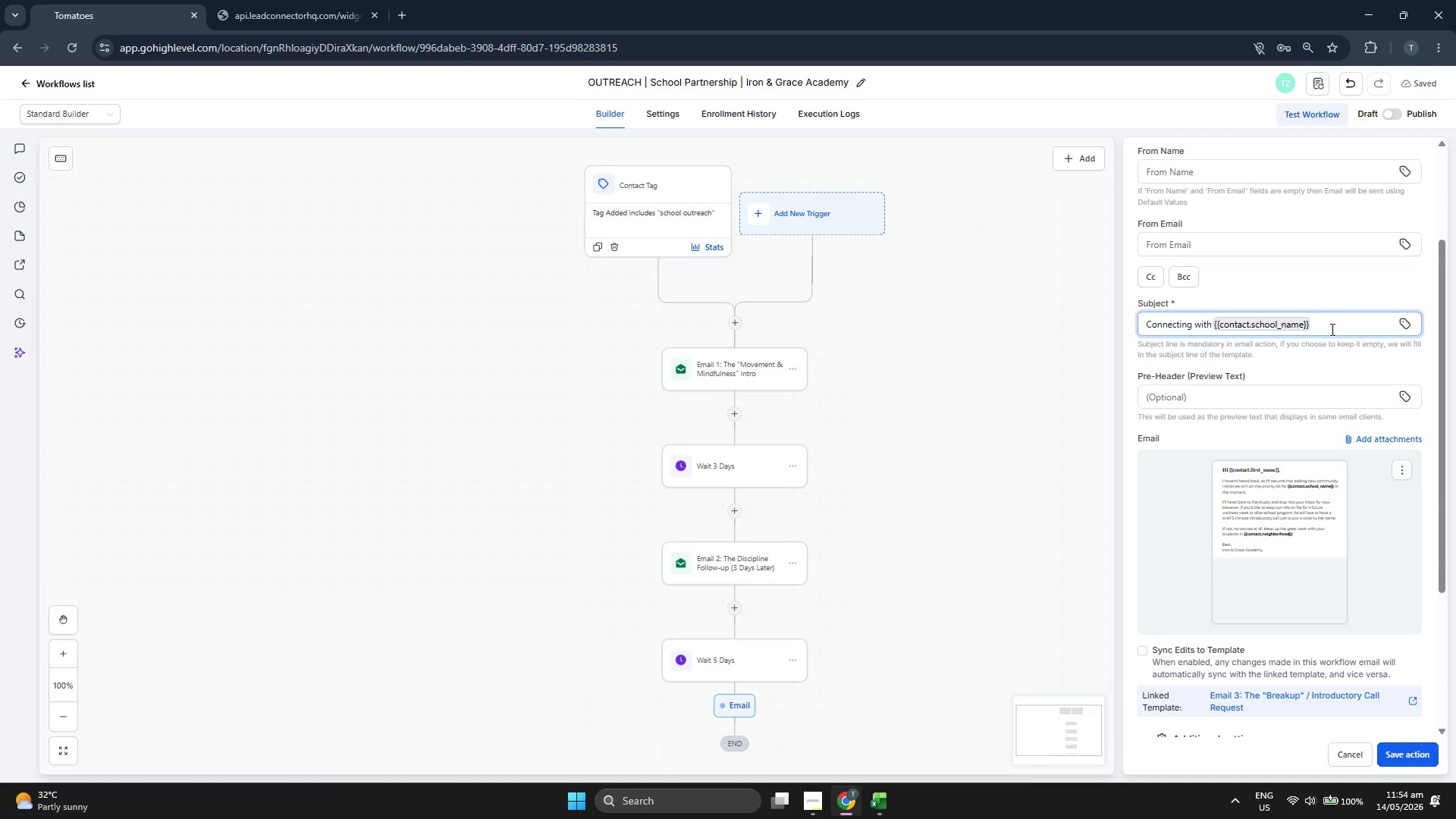 
scroll: coordinate [1339, 334], scroll_direction: up, amount: 1.0
 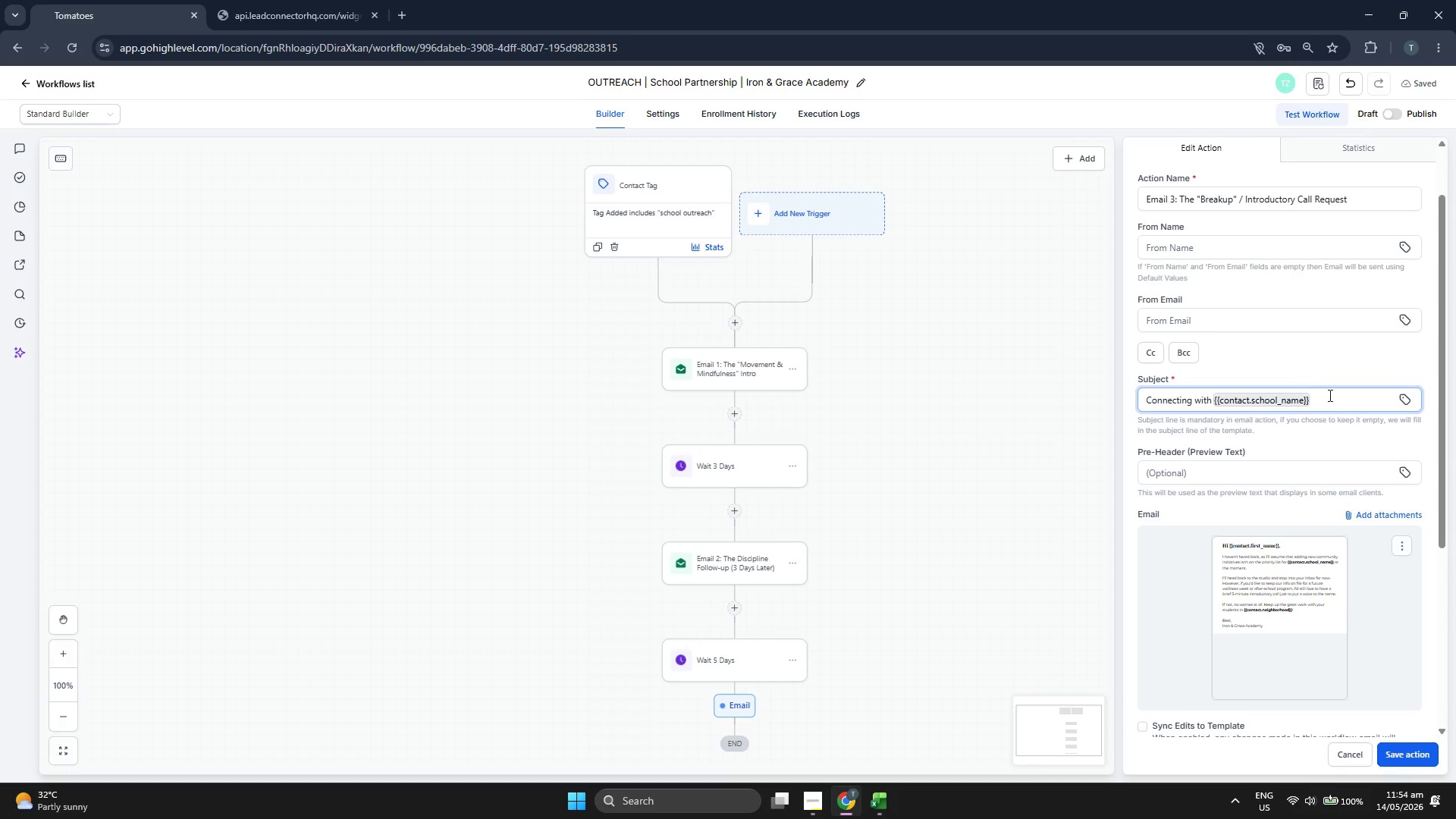 
left_click([1330, 396])
 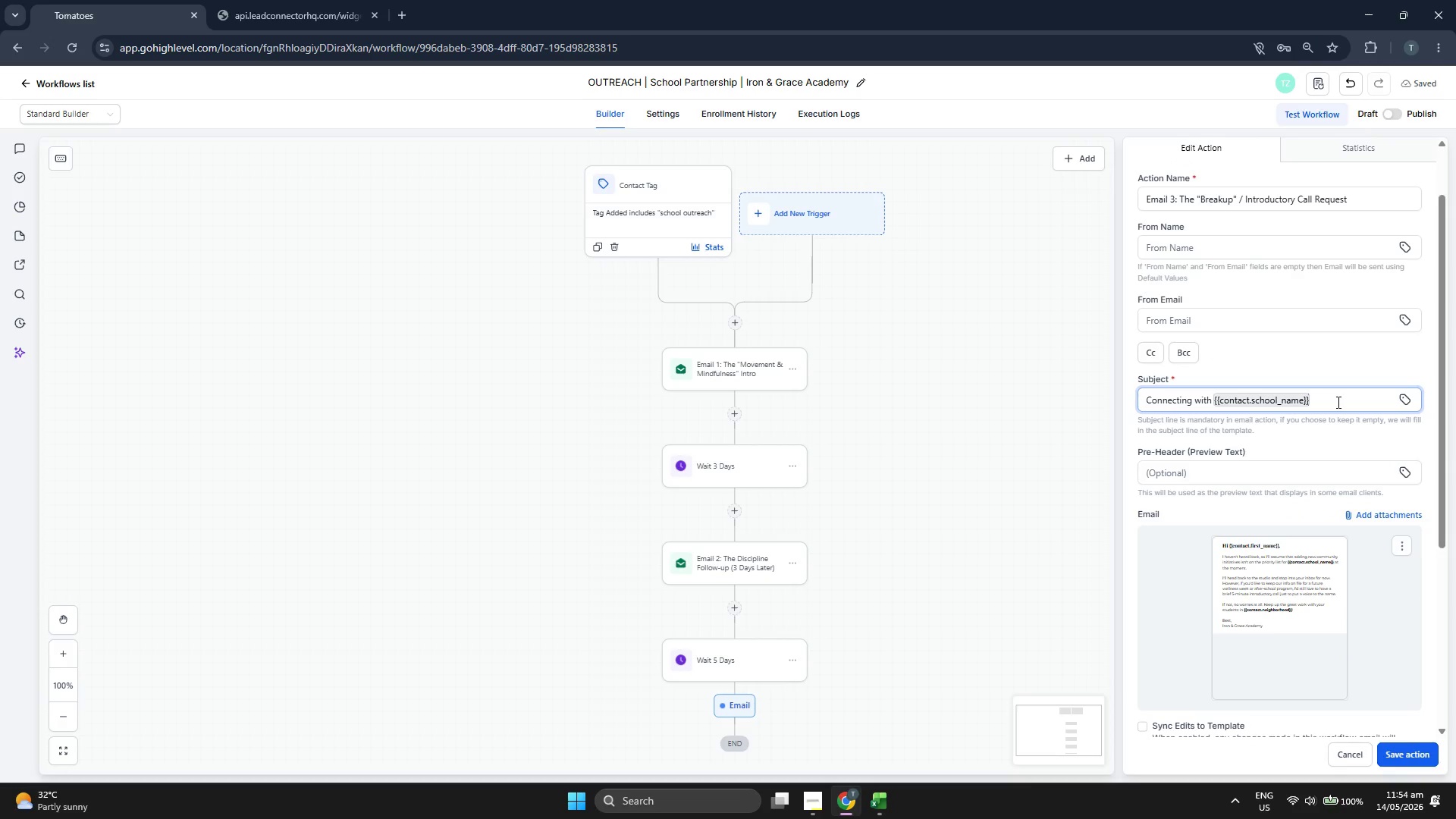 
key(Space)
 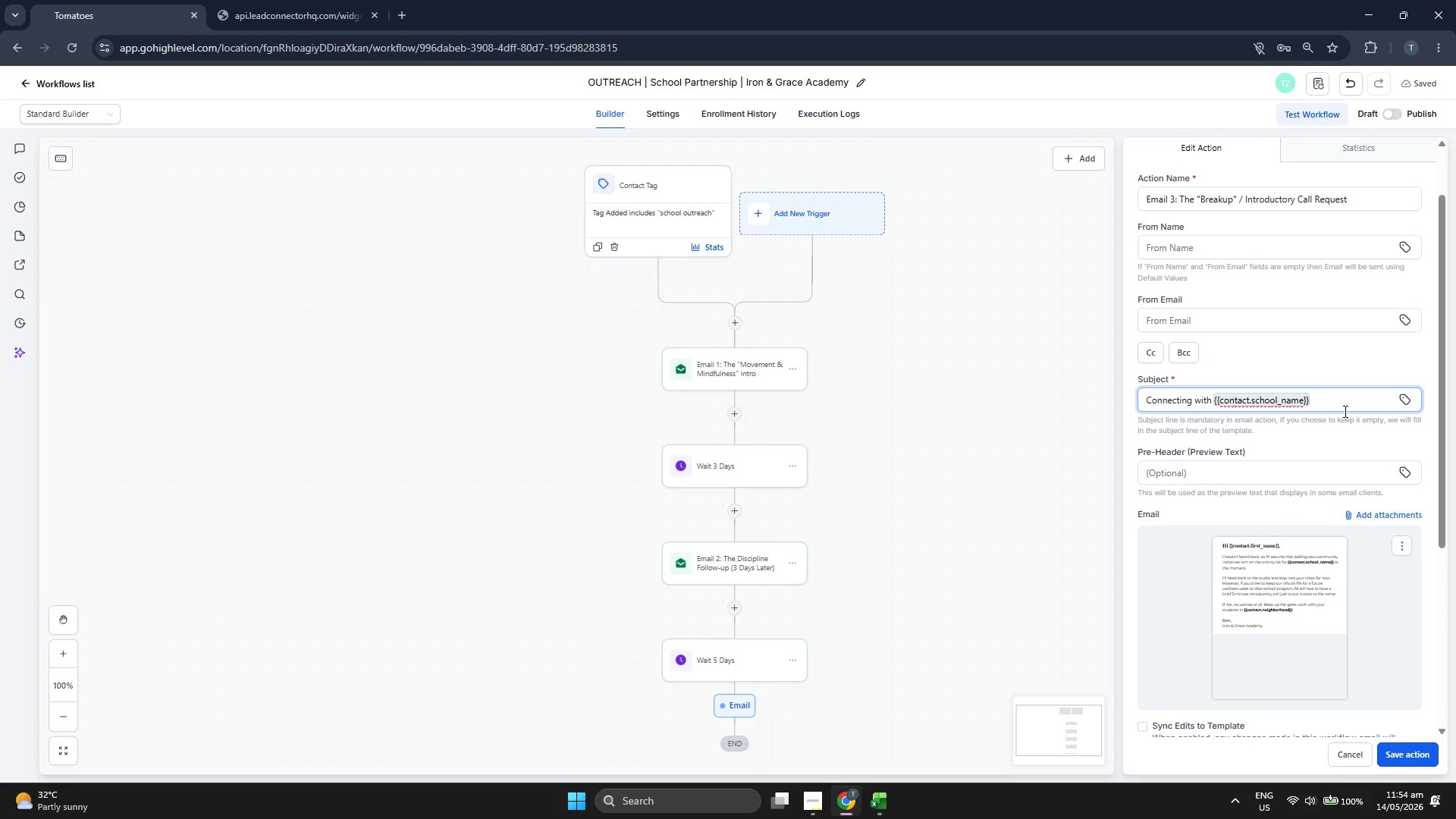 
key(Shift+ShiftRight)
 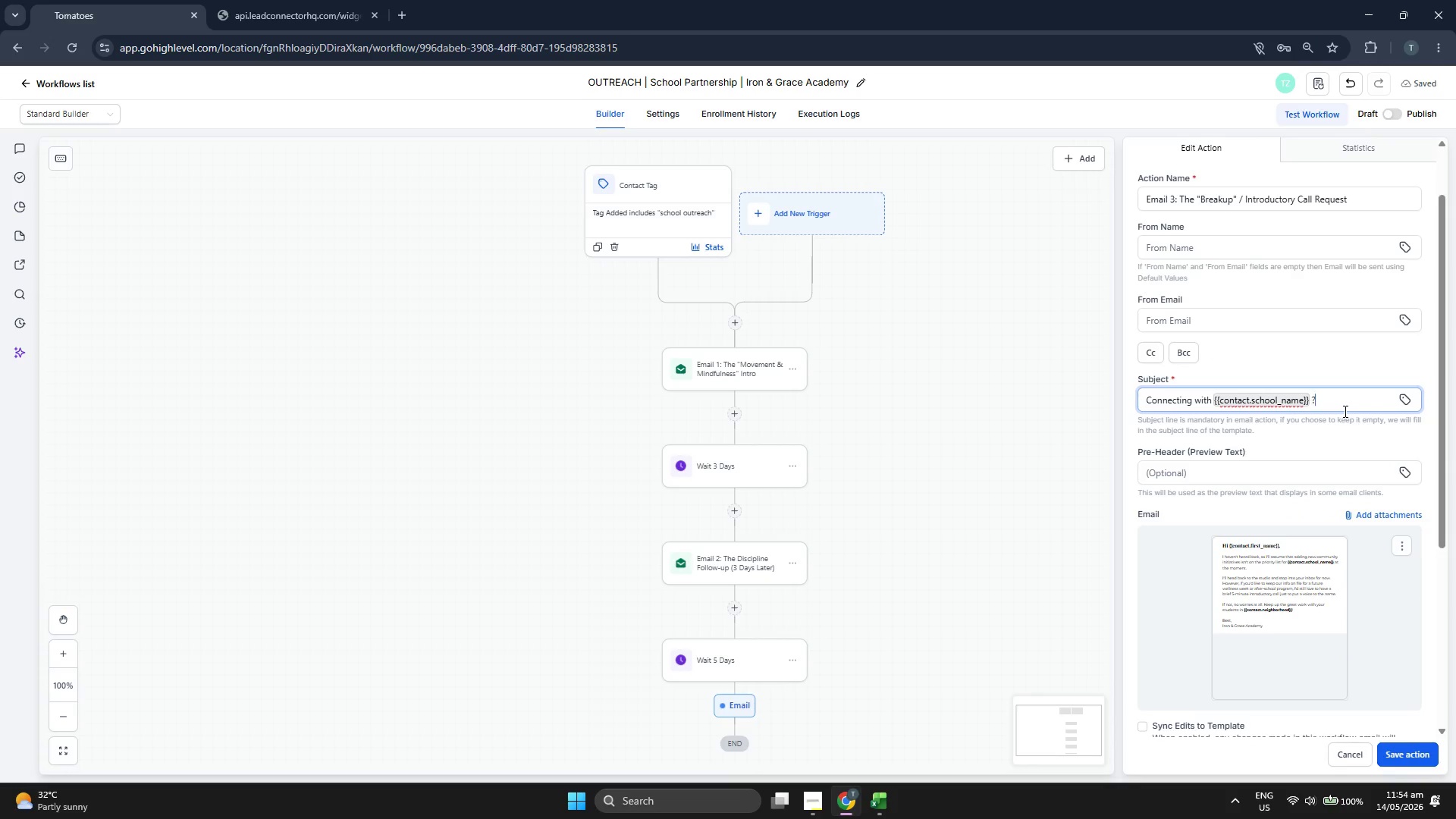 
key(Shift+Slash)
 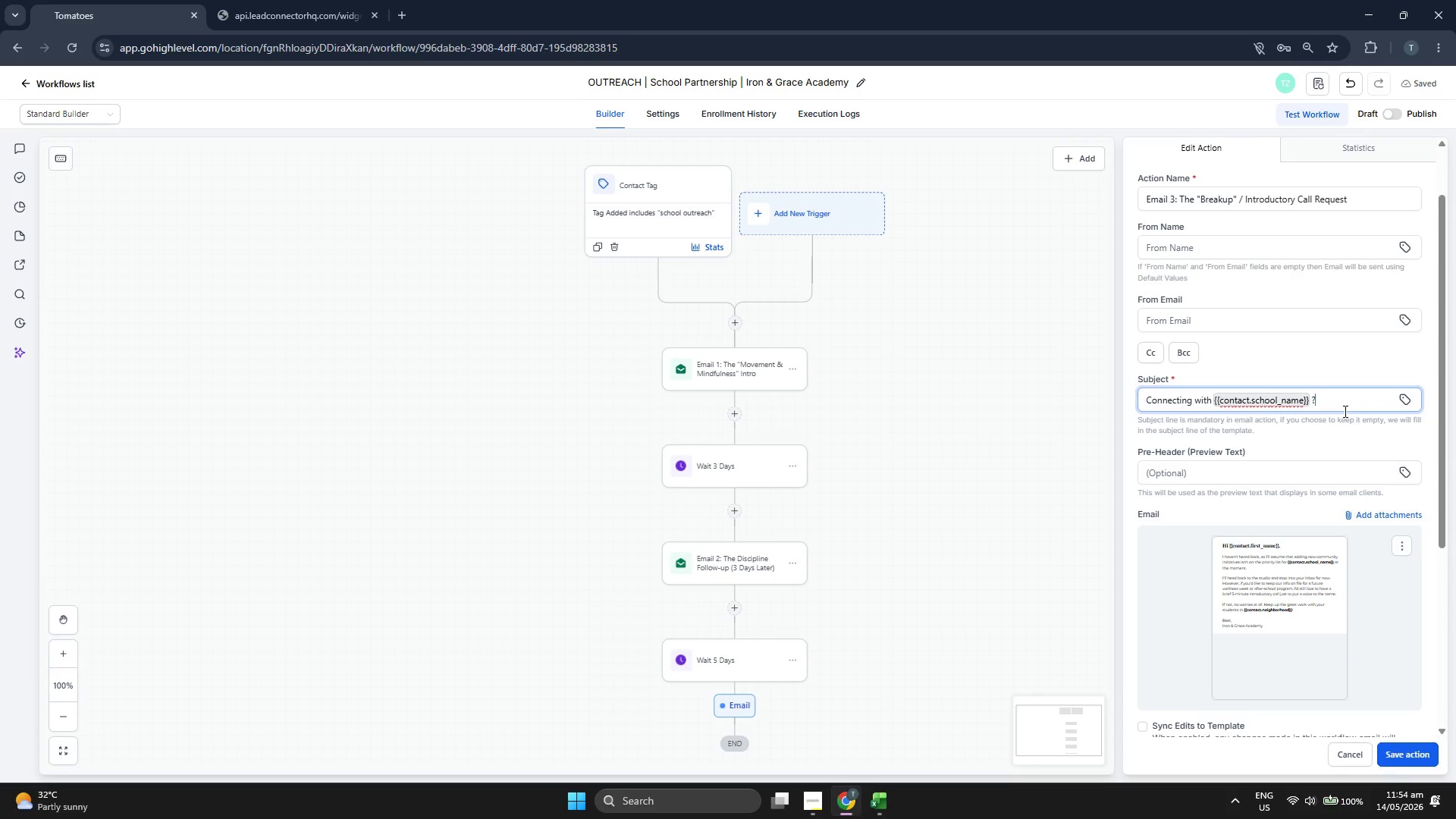 
key(Backspace)
 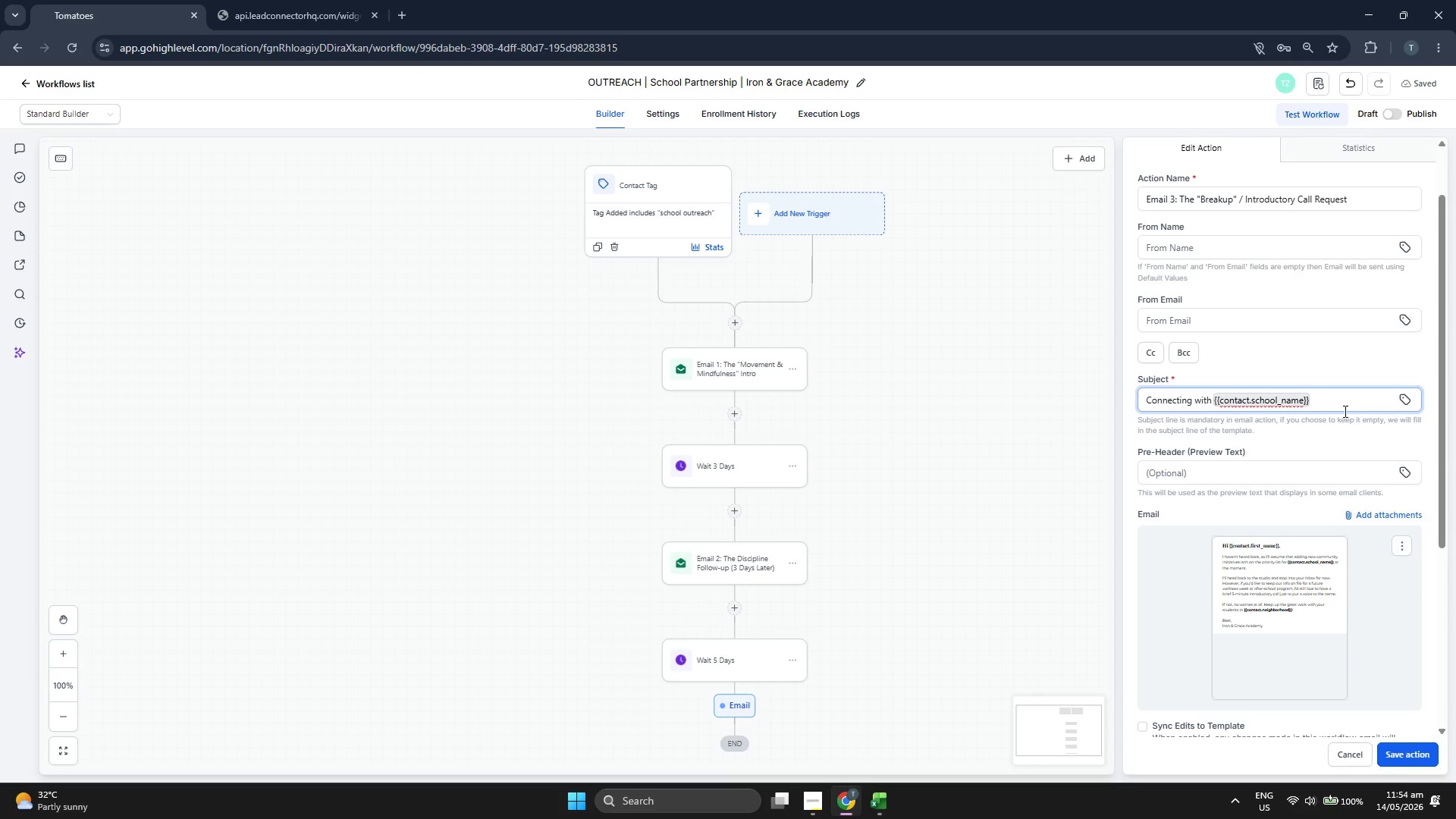 
key(Backspace)
 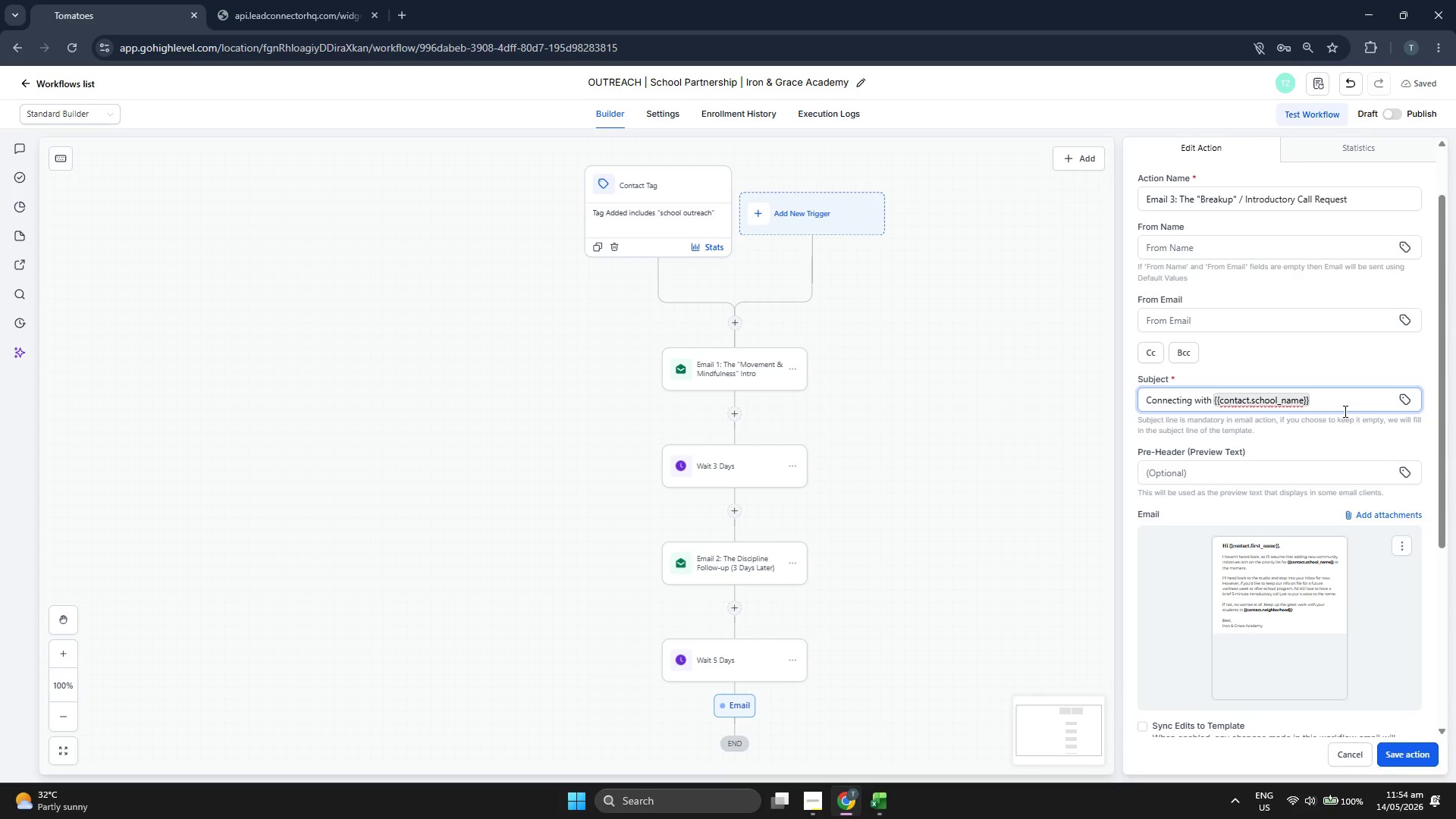 
key(Shift+Slash)
 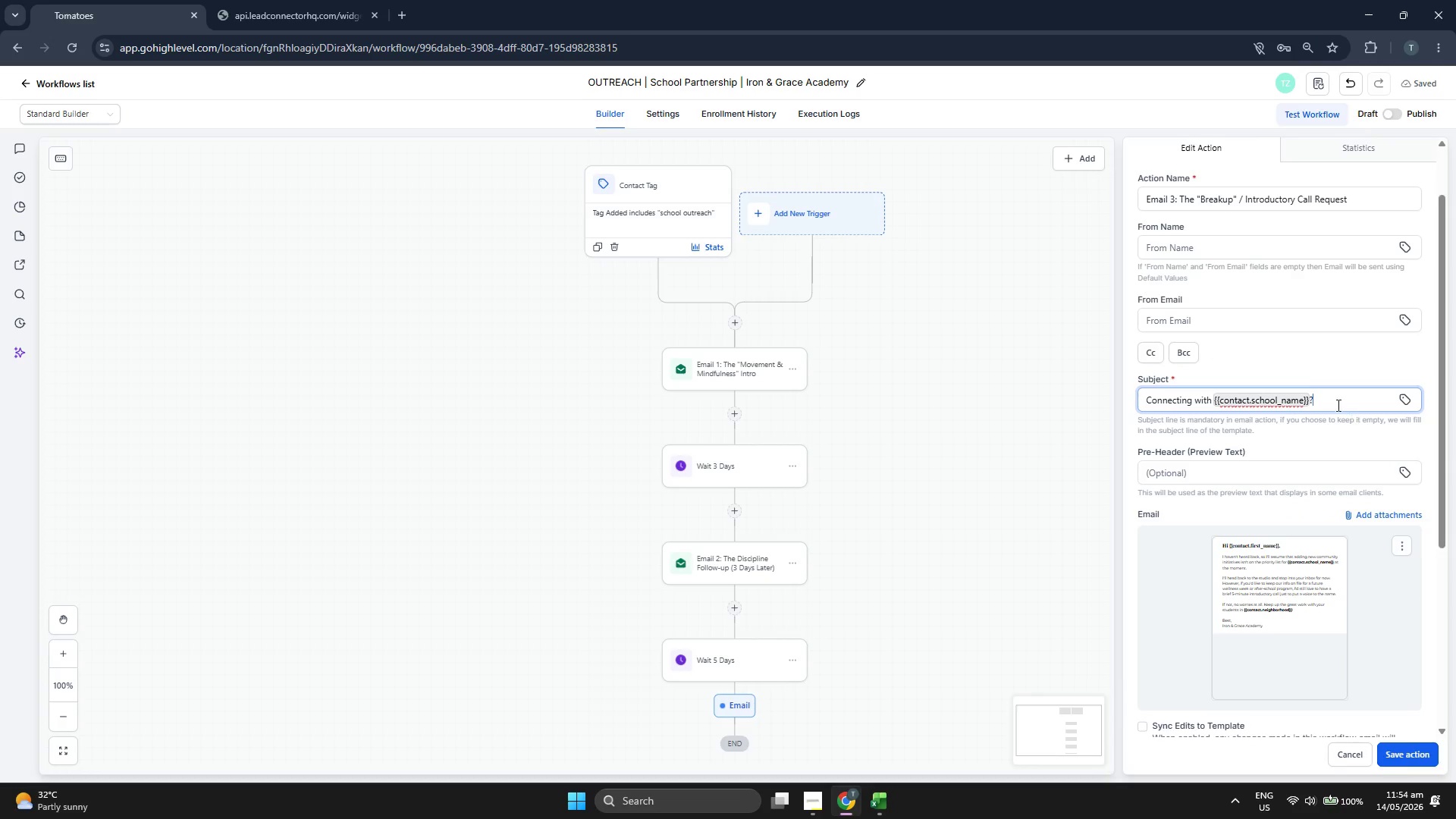 
left_click([1277, 362])
 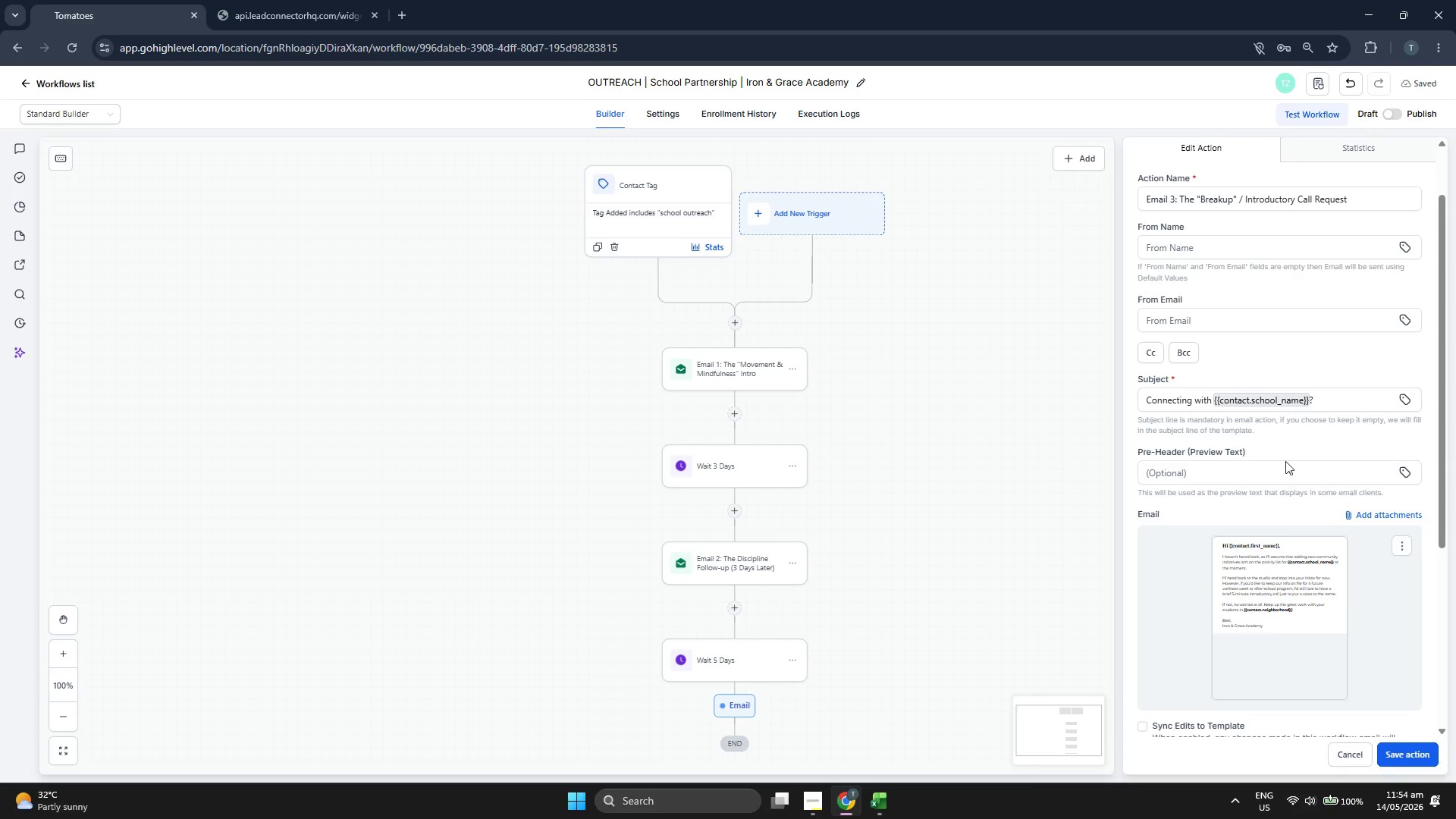 
scroll: coordinate [1314, 504], scroll_direction: down, amount: 5.0
 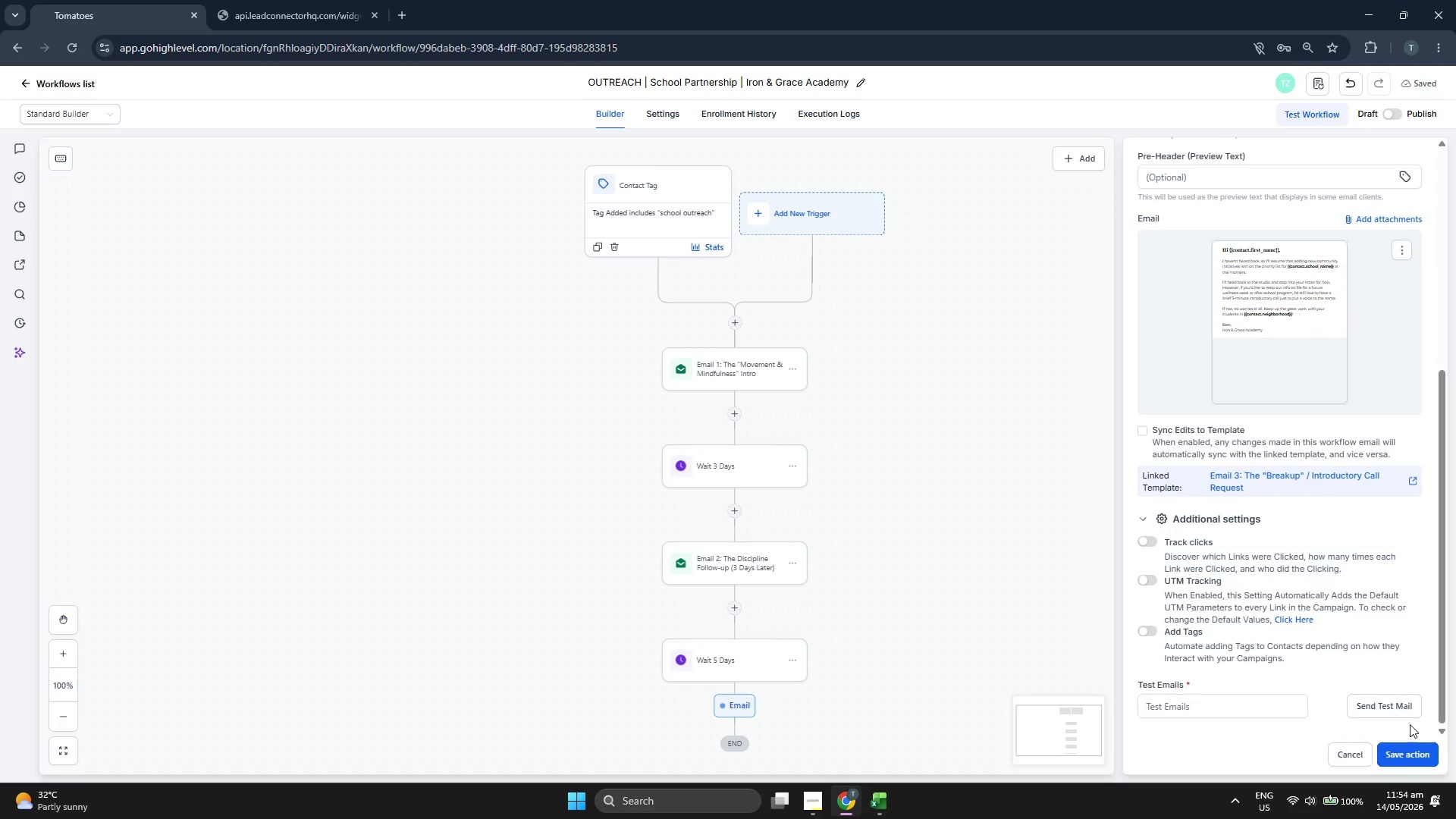 
left_click([1418, 750])
 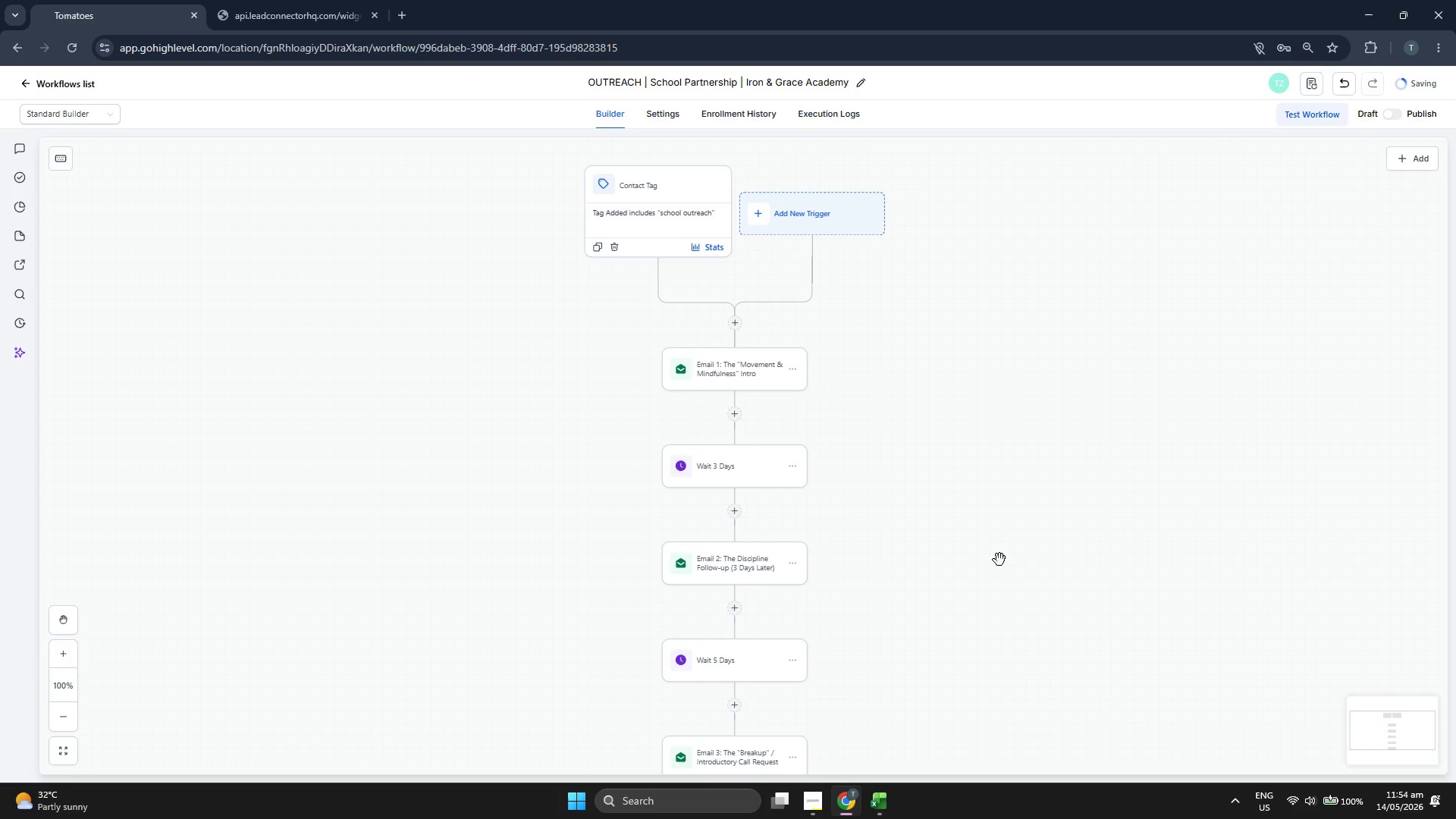 
left_click_drag(start_coordinate=[1065, 576], to_coordinate=[1063, 480])
 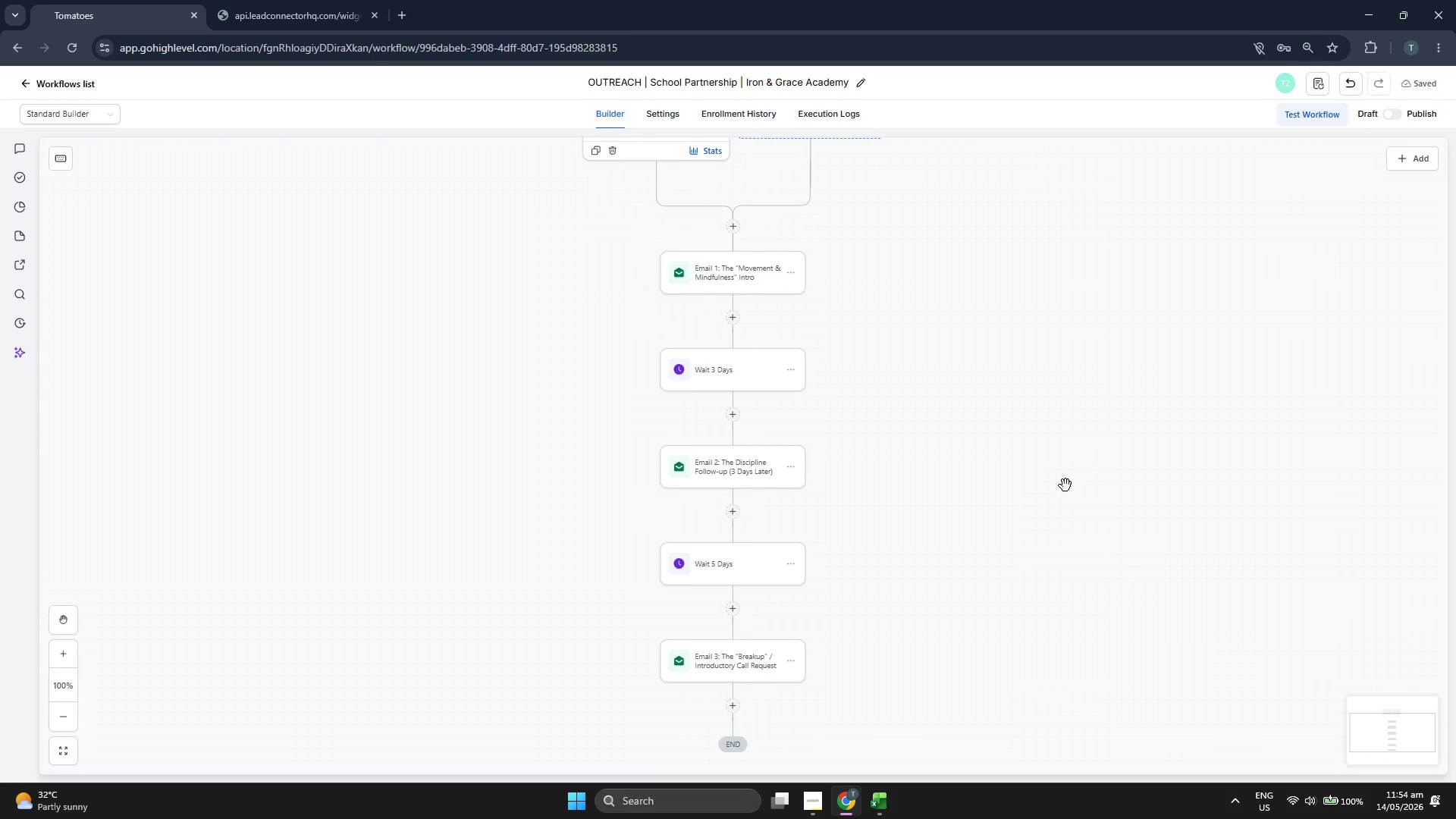 
scroll: coordinate [1065, 485], scroll_direction: up, amount: 2.0
 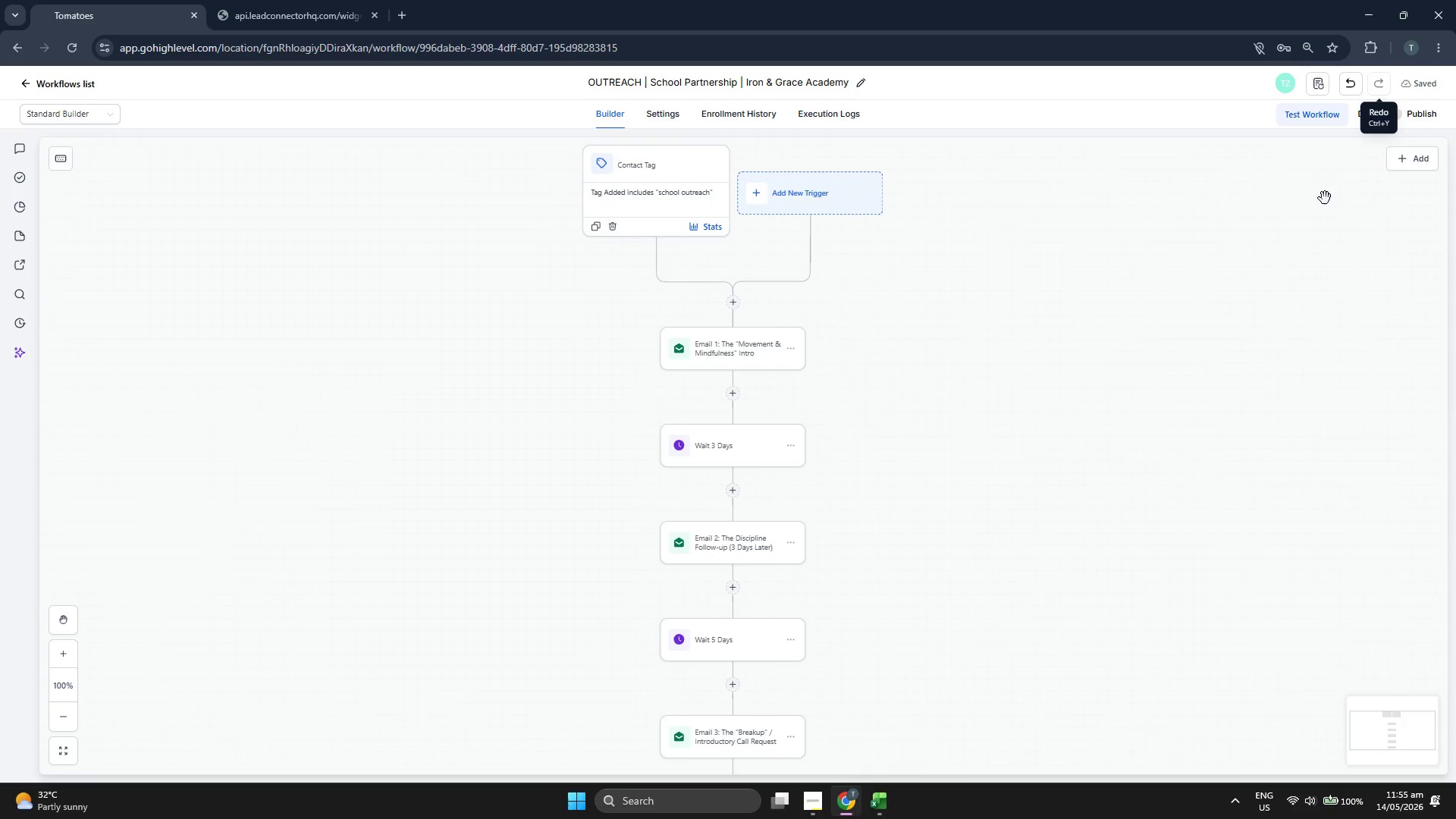 
left_click([1389, 117])
 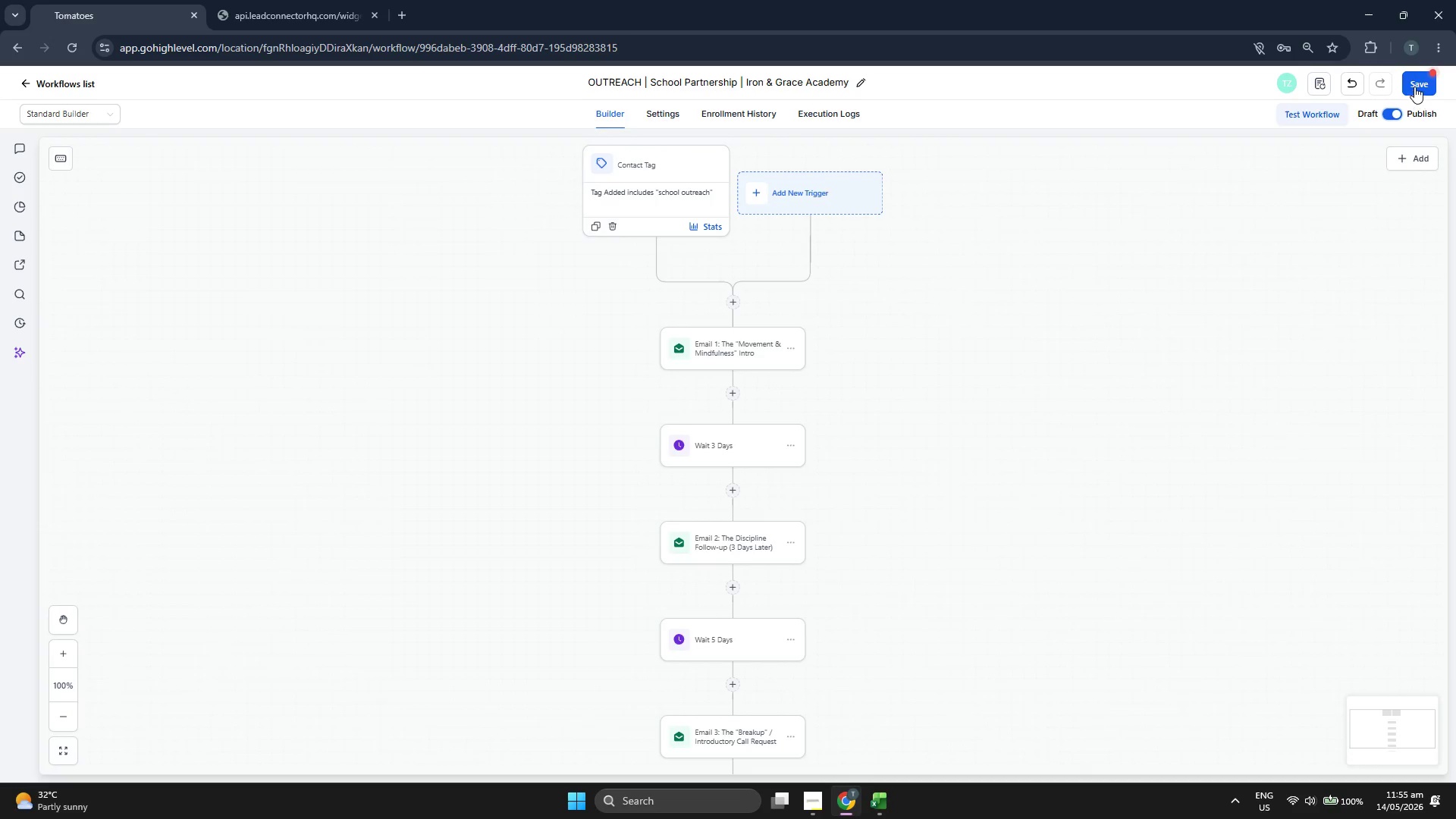 
left_click([1415, 86])
 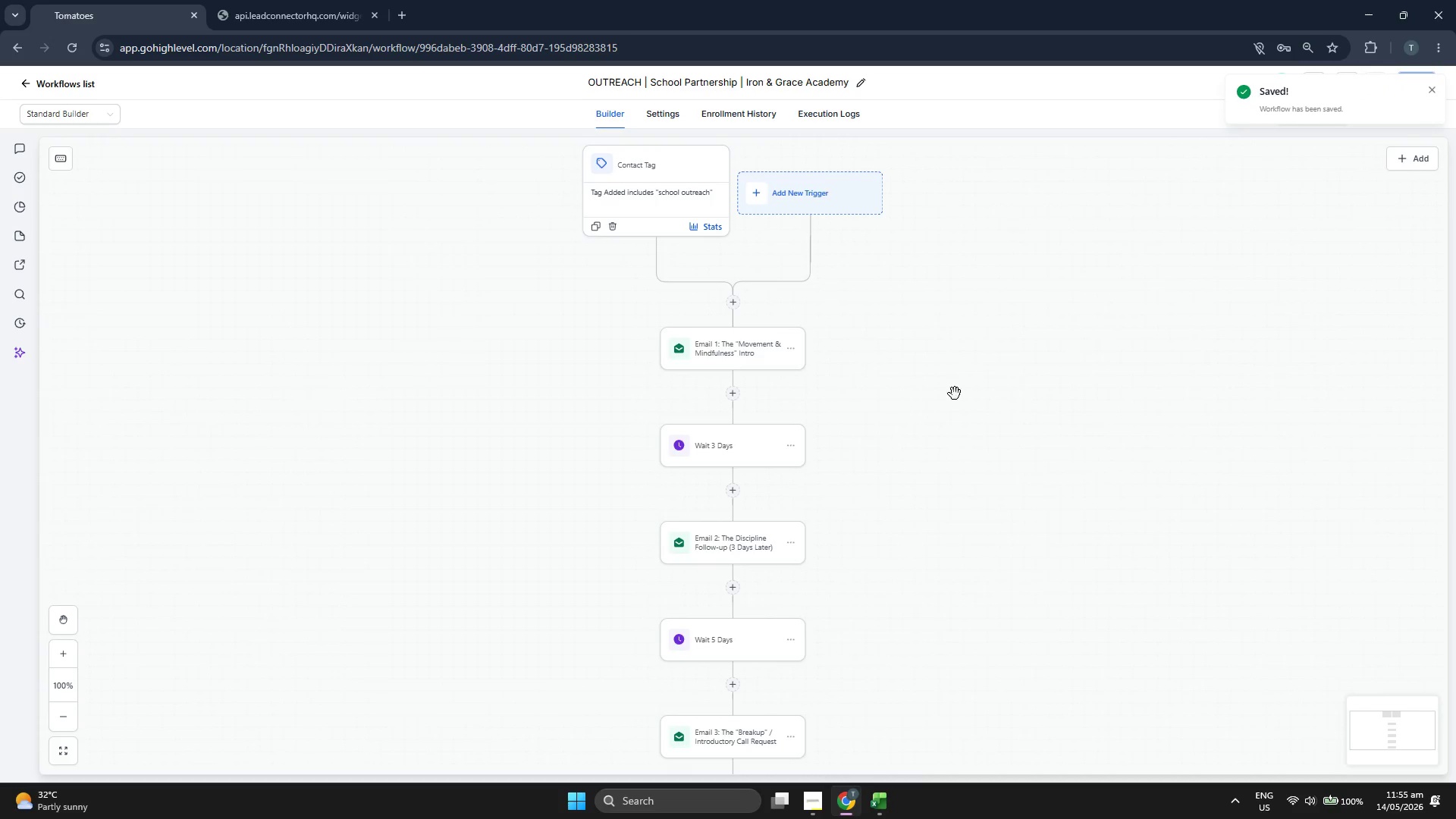 
scroll: coordinate [951, 399], scroll_direction: down, amount: 5.0